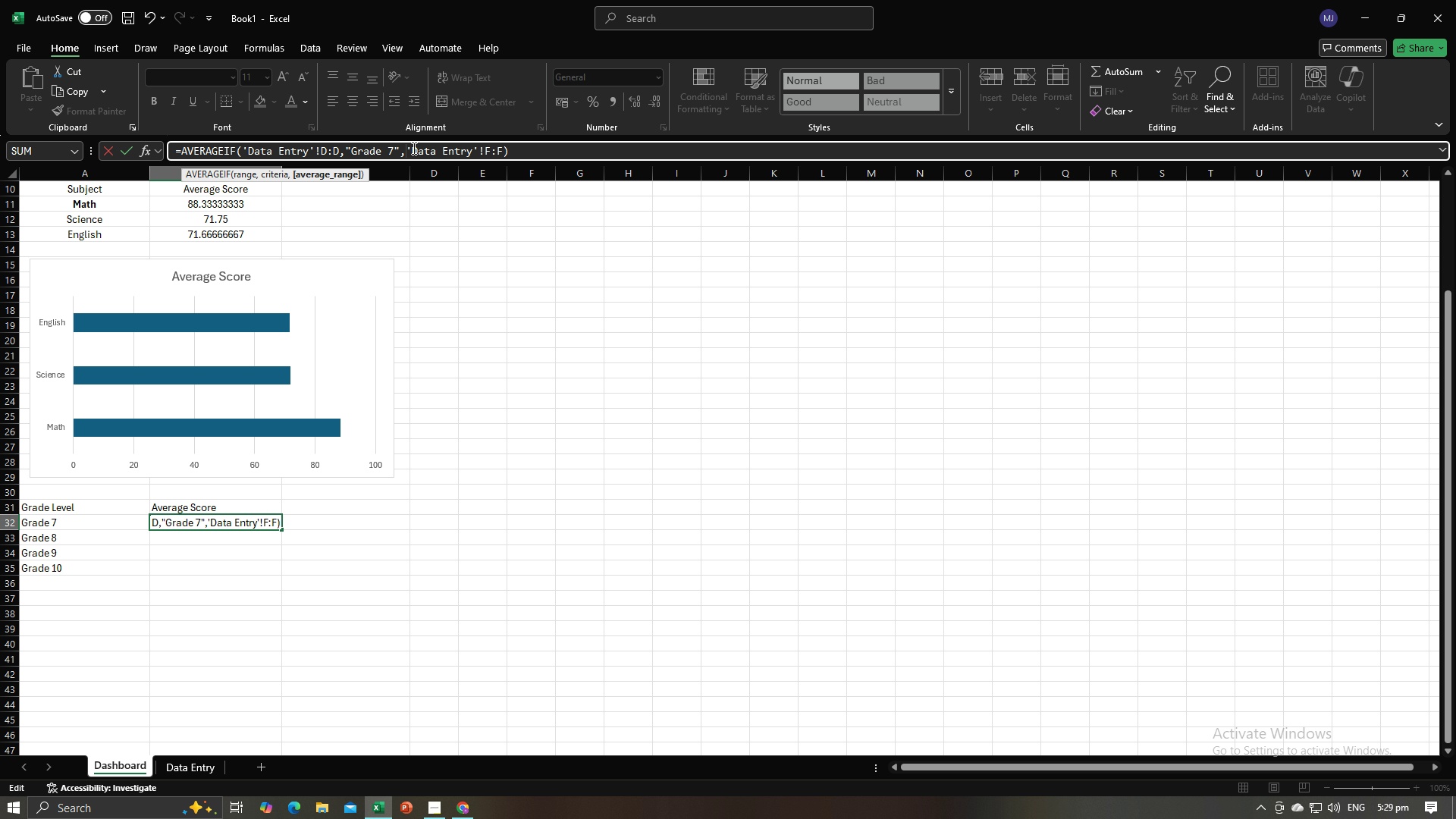 
key(Enter)
 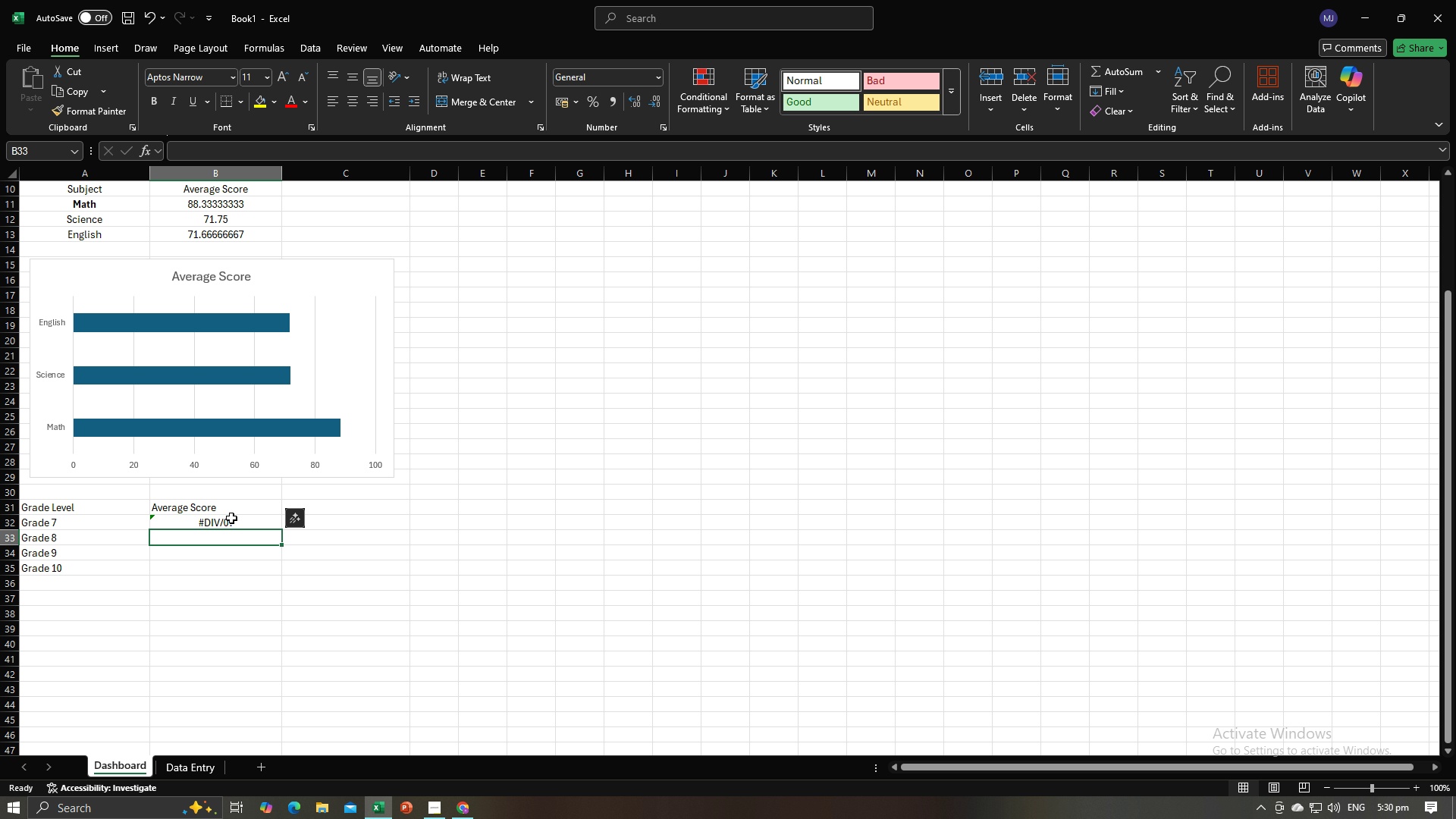 
left_click([231, 519])
 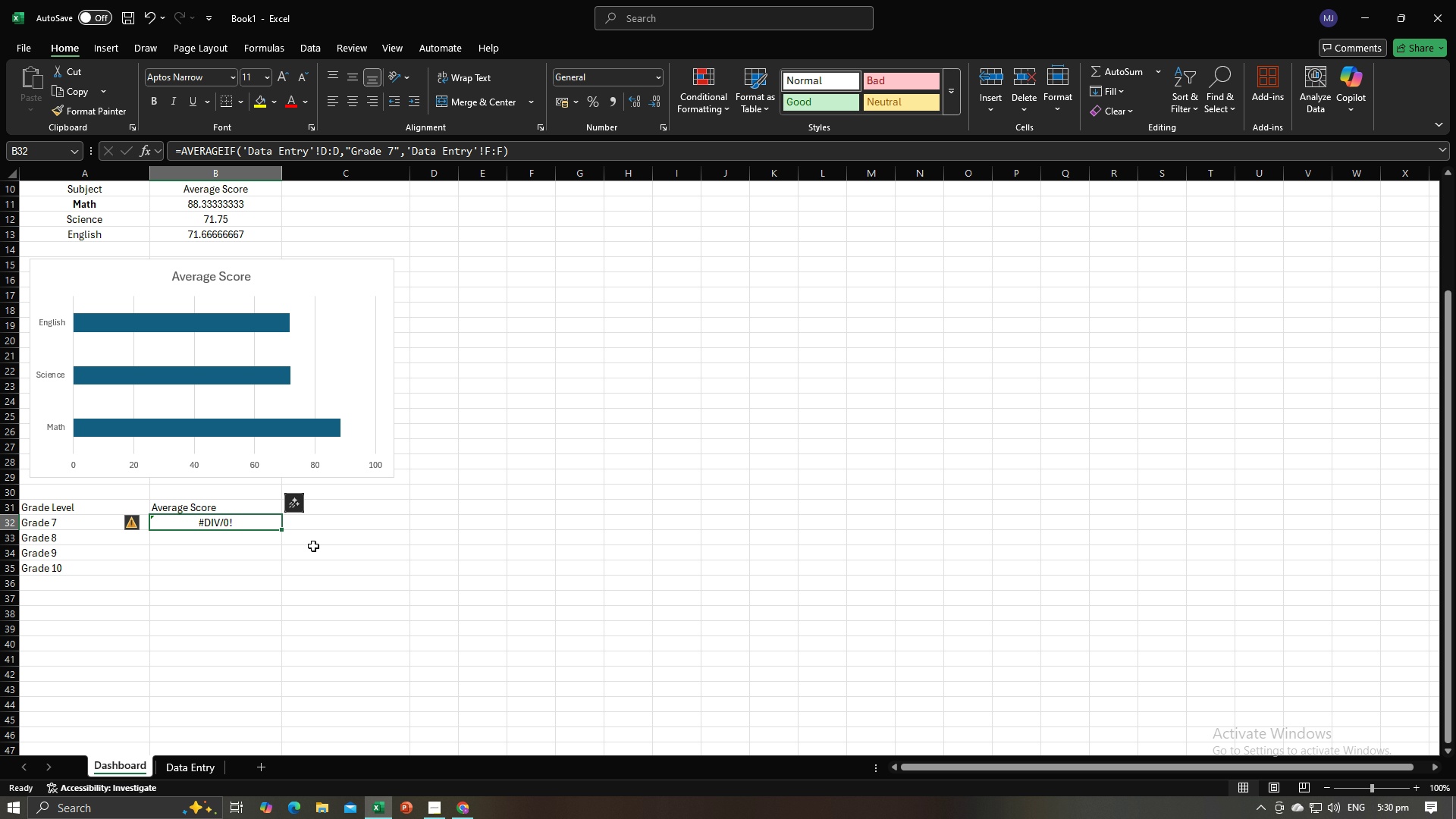 
left_click([207, 765])
 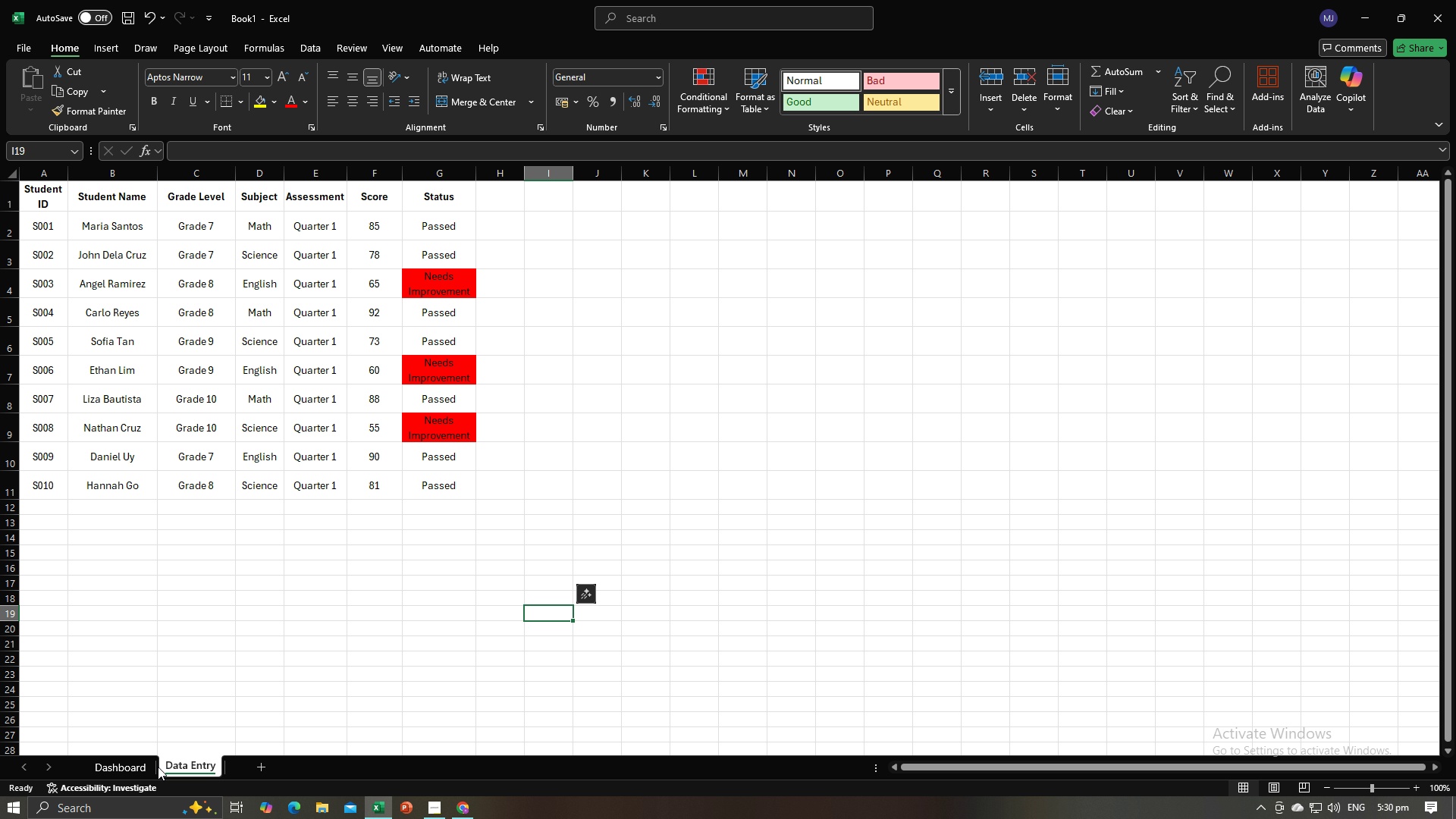 
left_click([140, 765])
 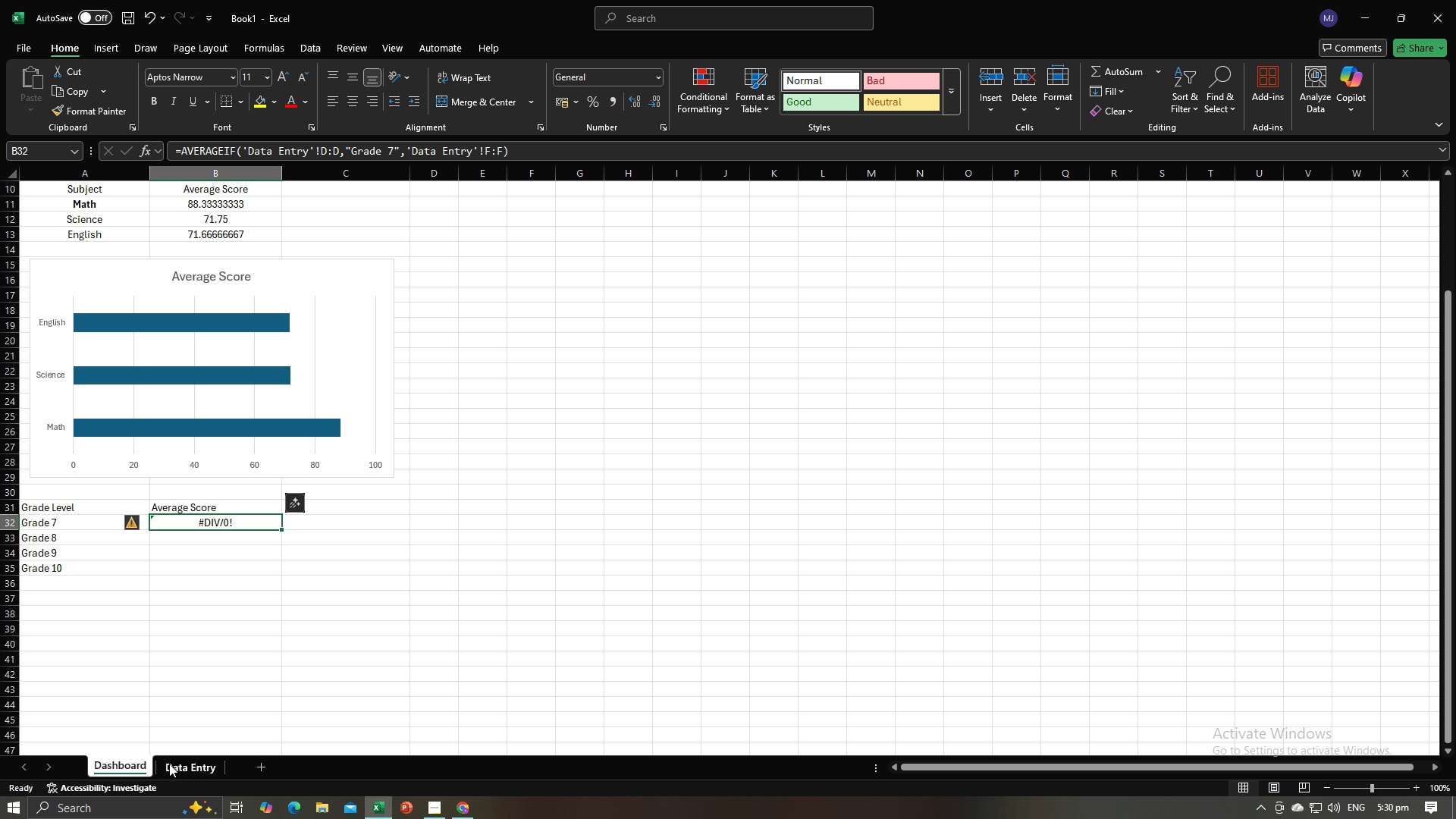 
left_click([177, 764])
 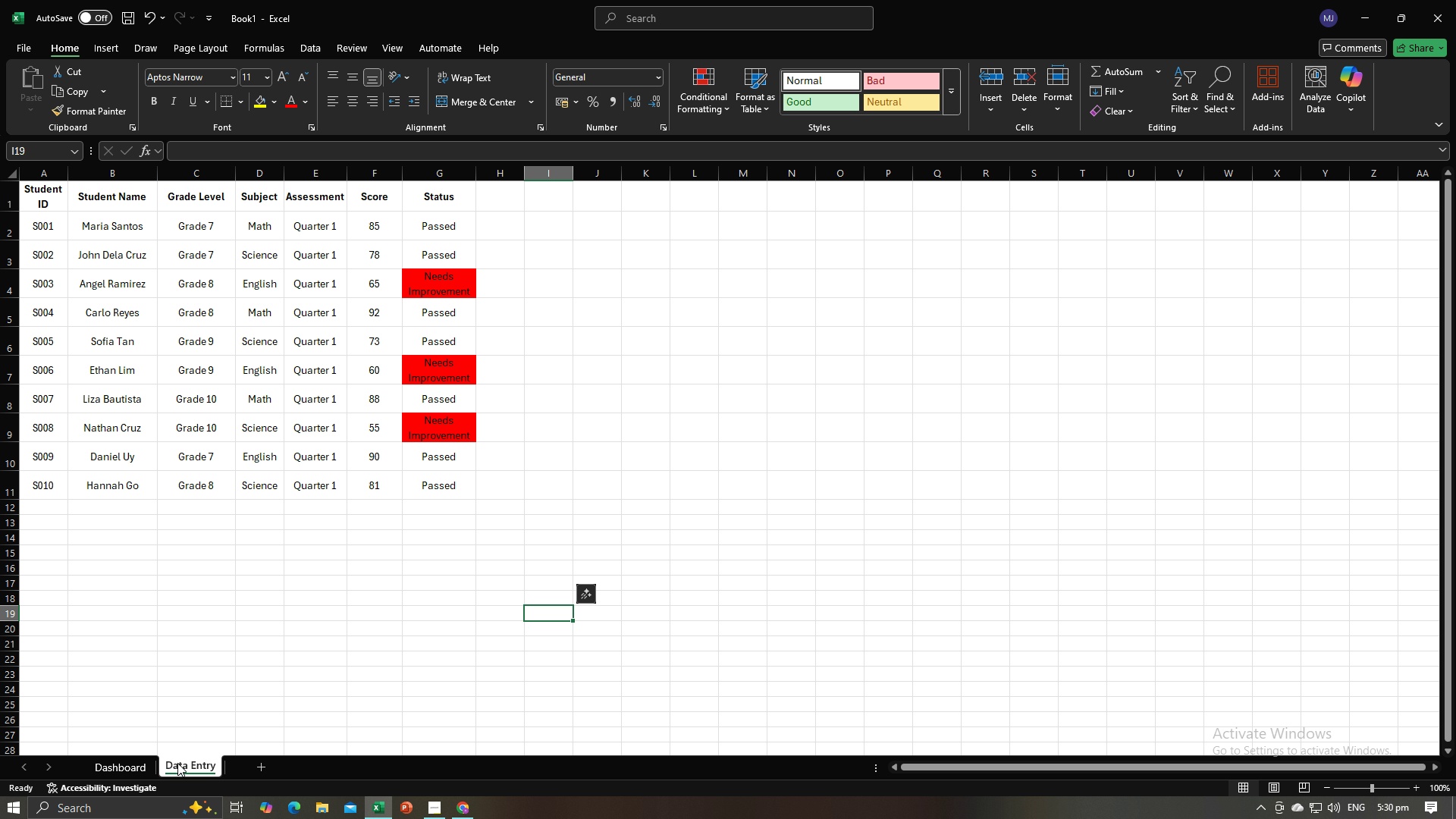 
key(Alt+AltLeft)
 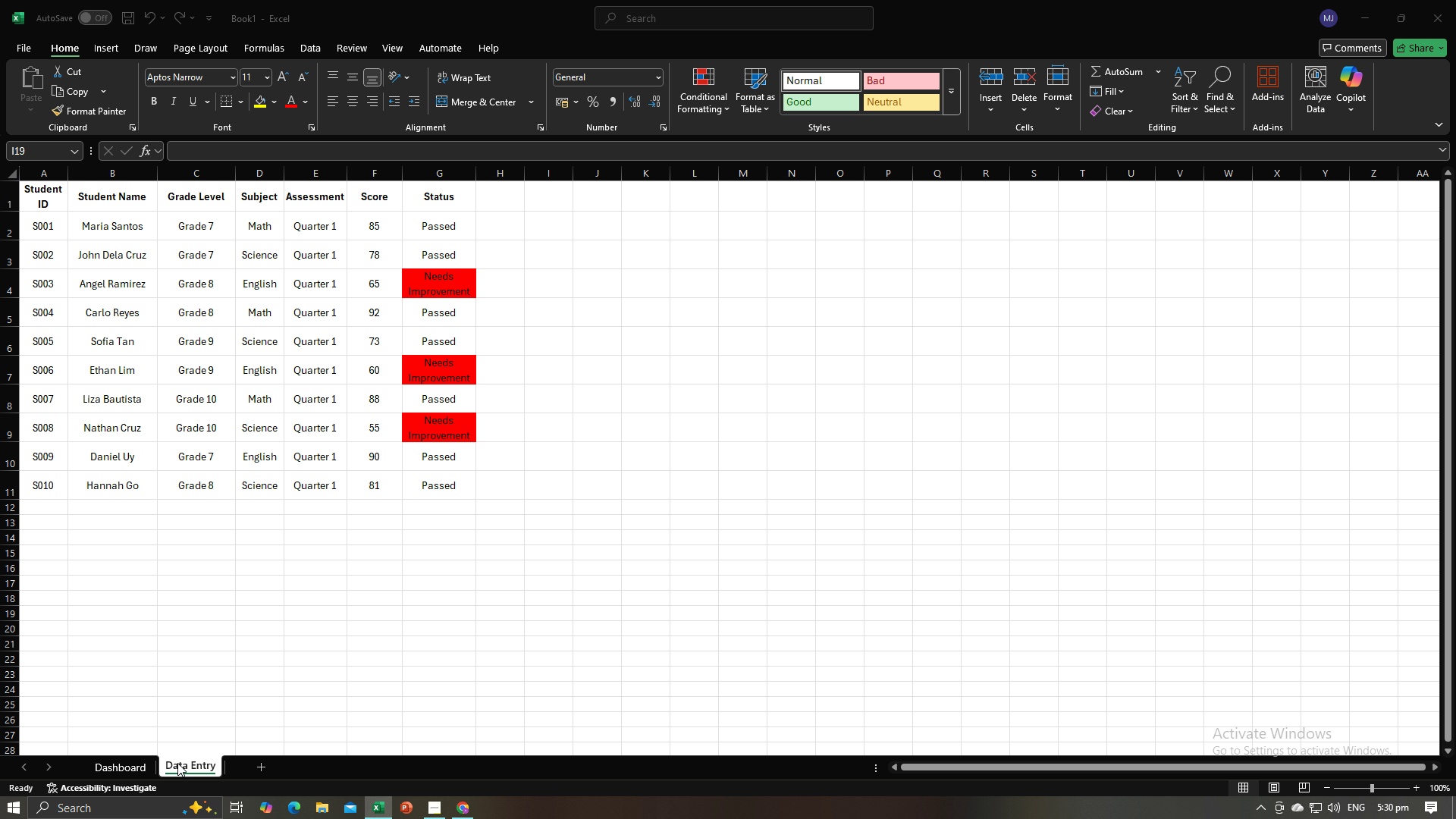 
key(Alt+Tab)
 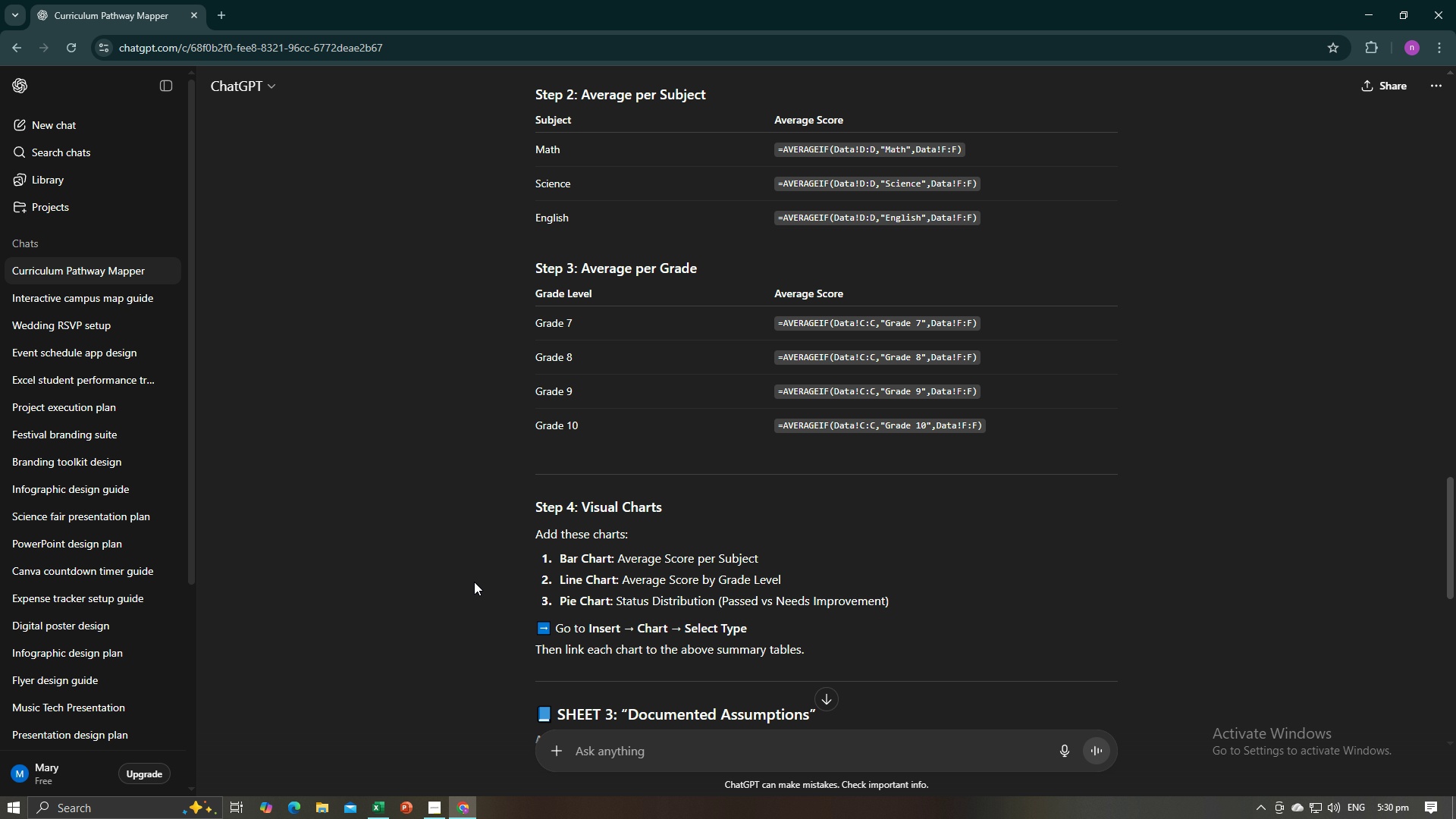 
key(Alt+AltLeft)
 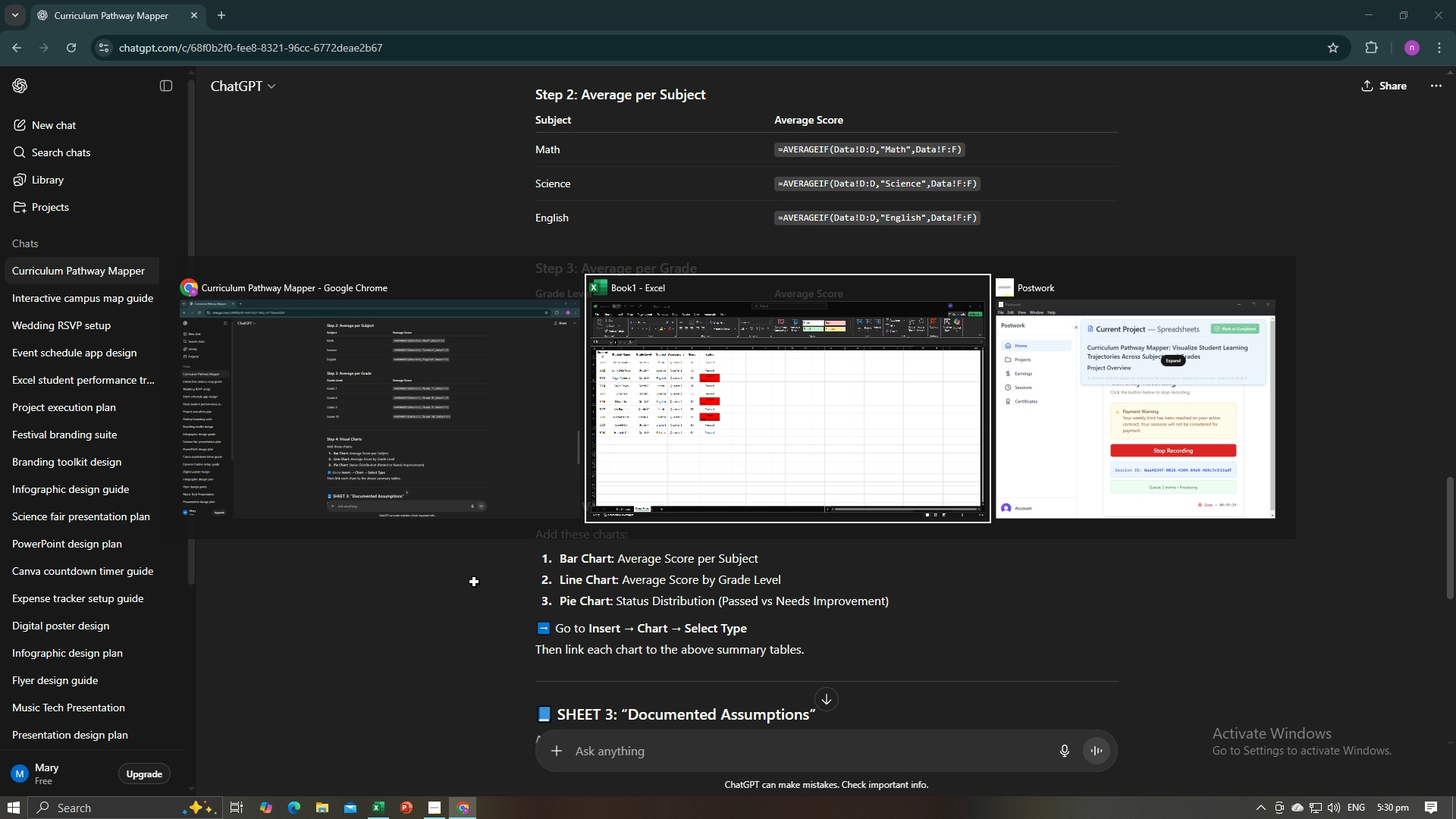 
key(Alt+Tab)
 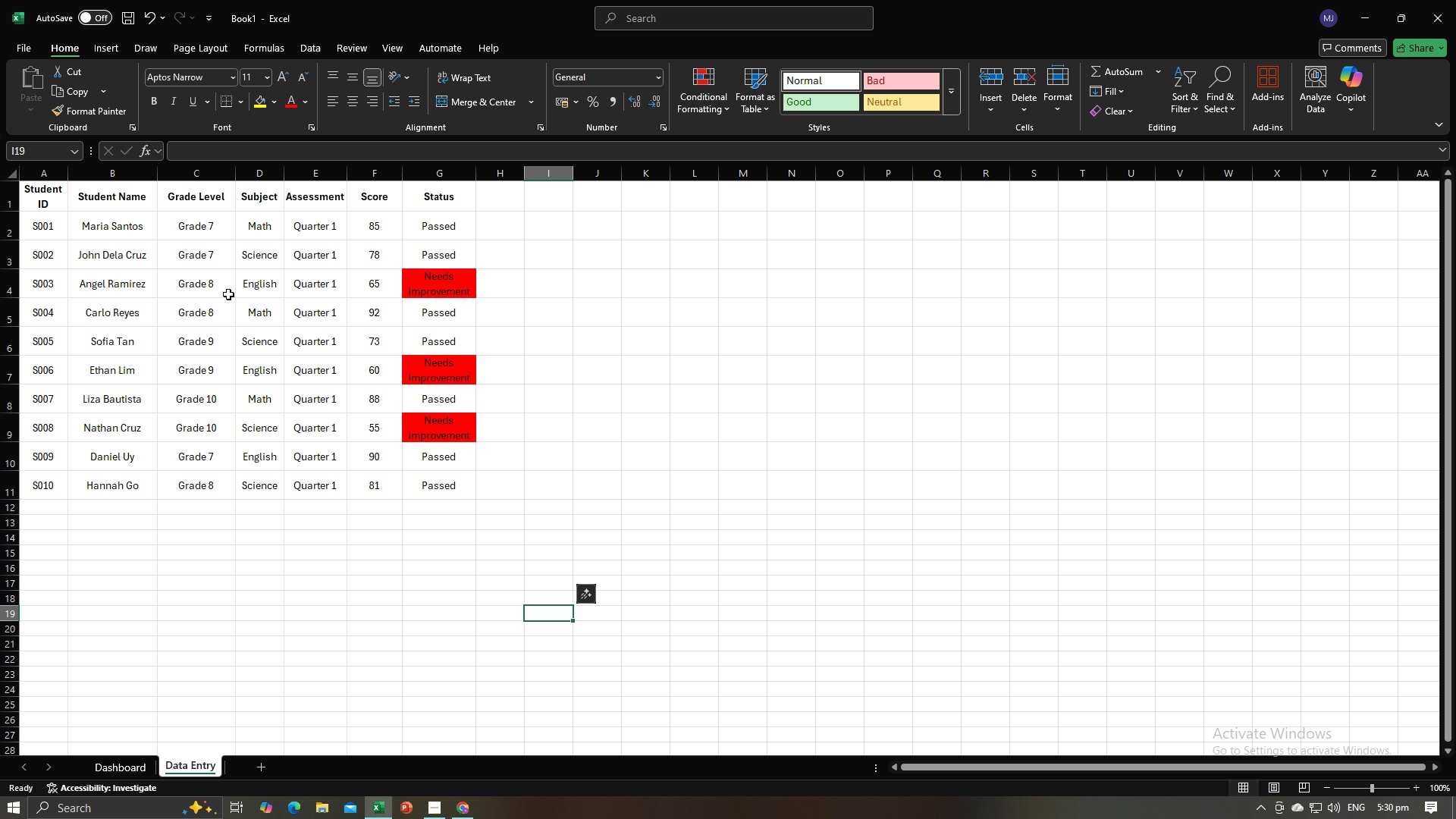 
key(Alt+AltLeft)
 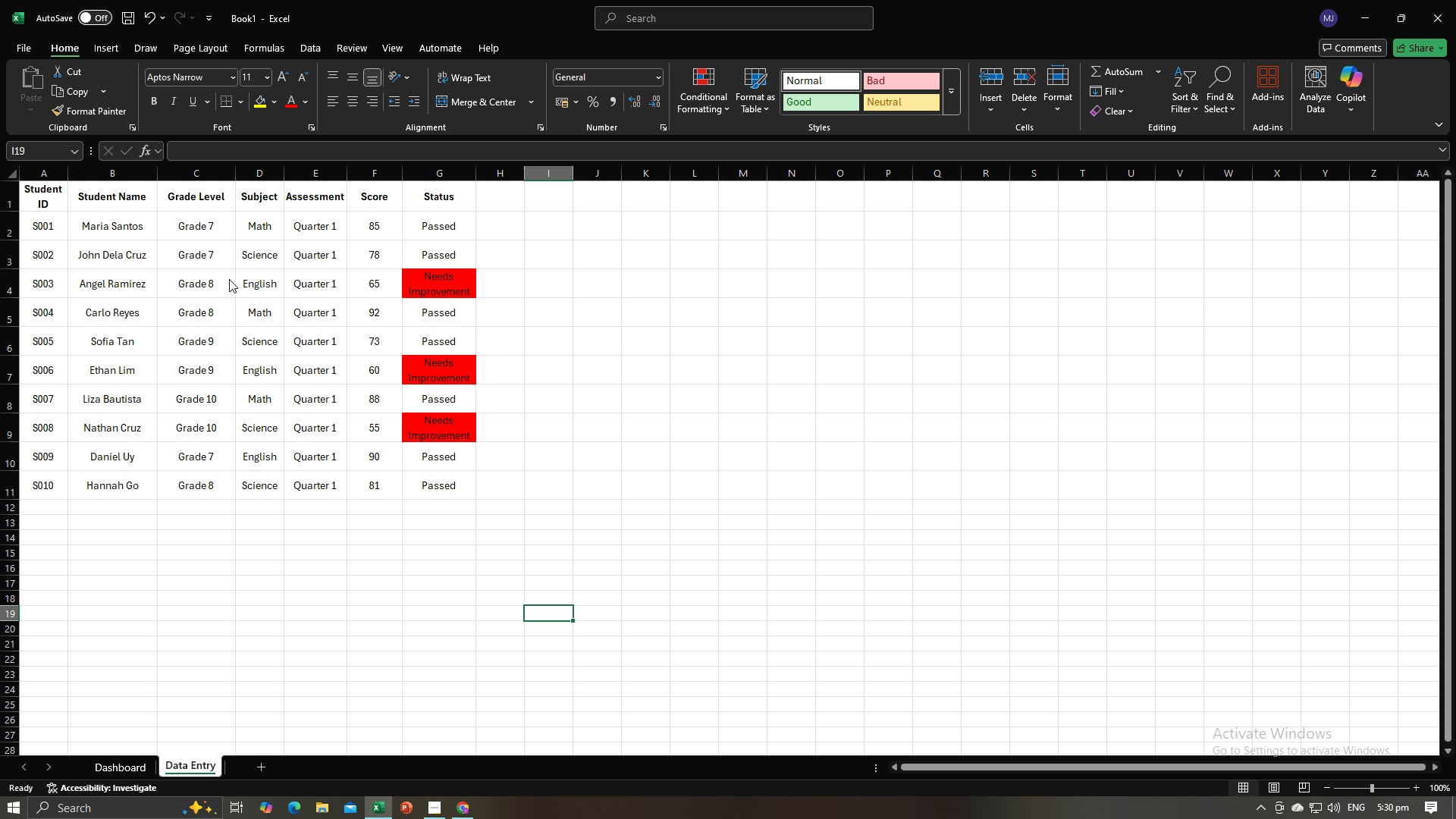 
key(Alt+Tab)
 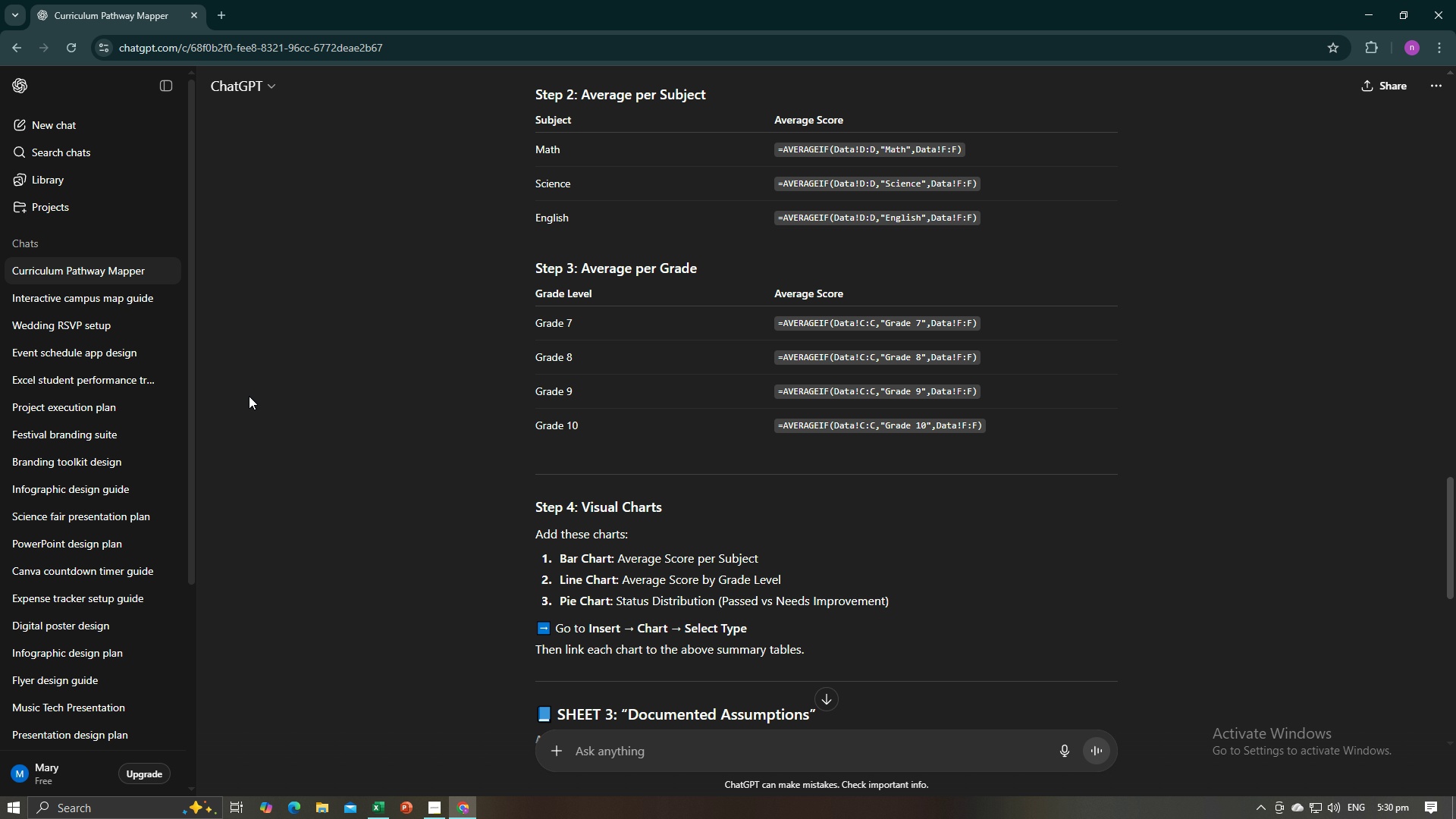 
key(Alt+AltLeft)
 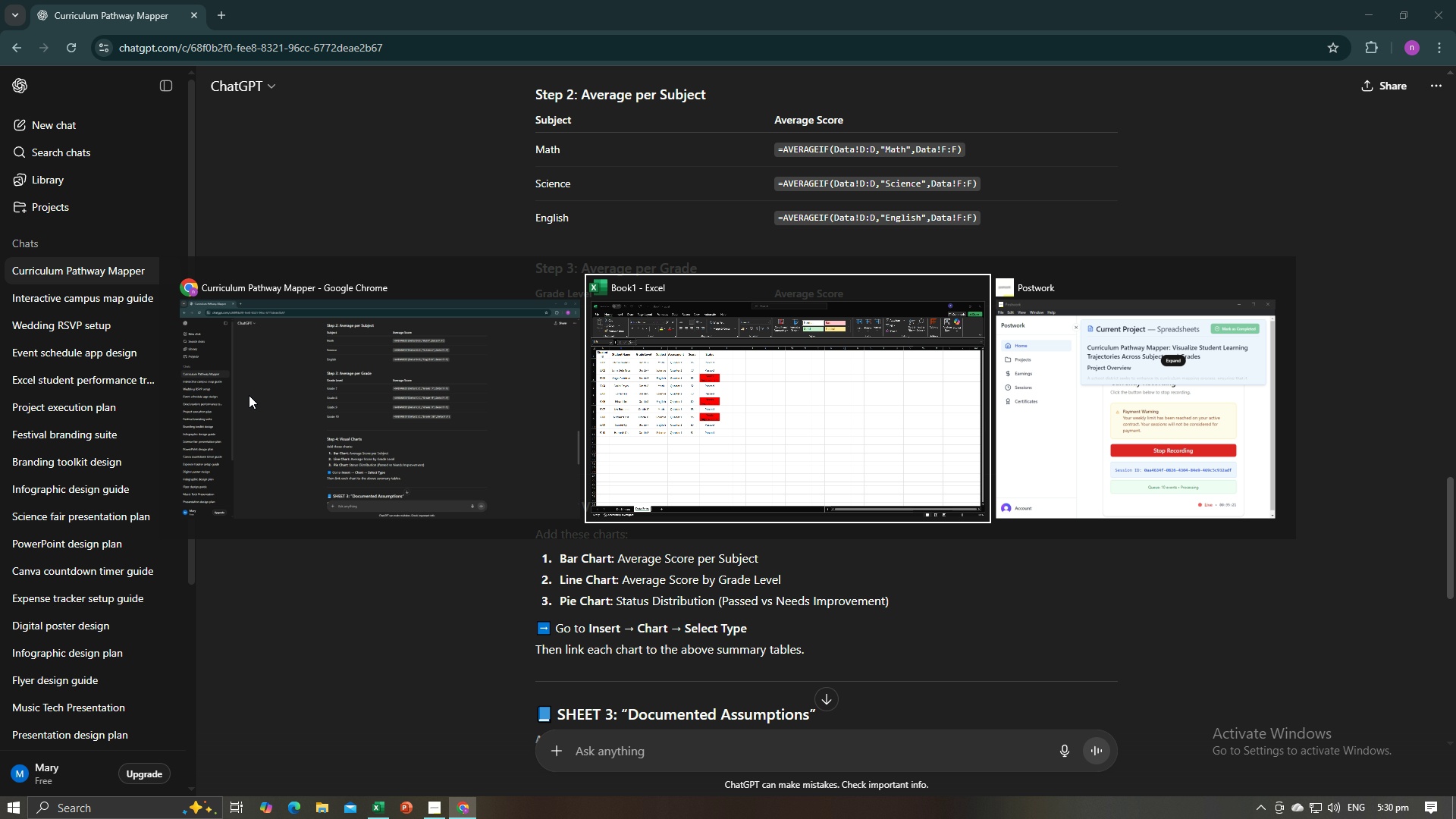 
key(Alt+Tab)
 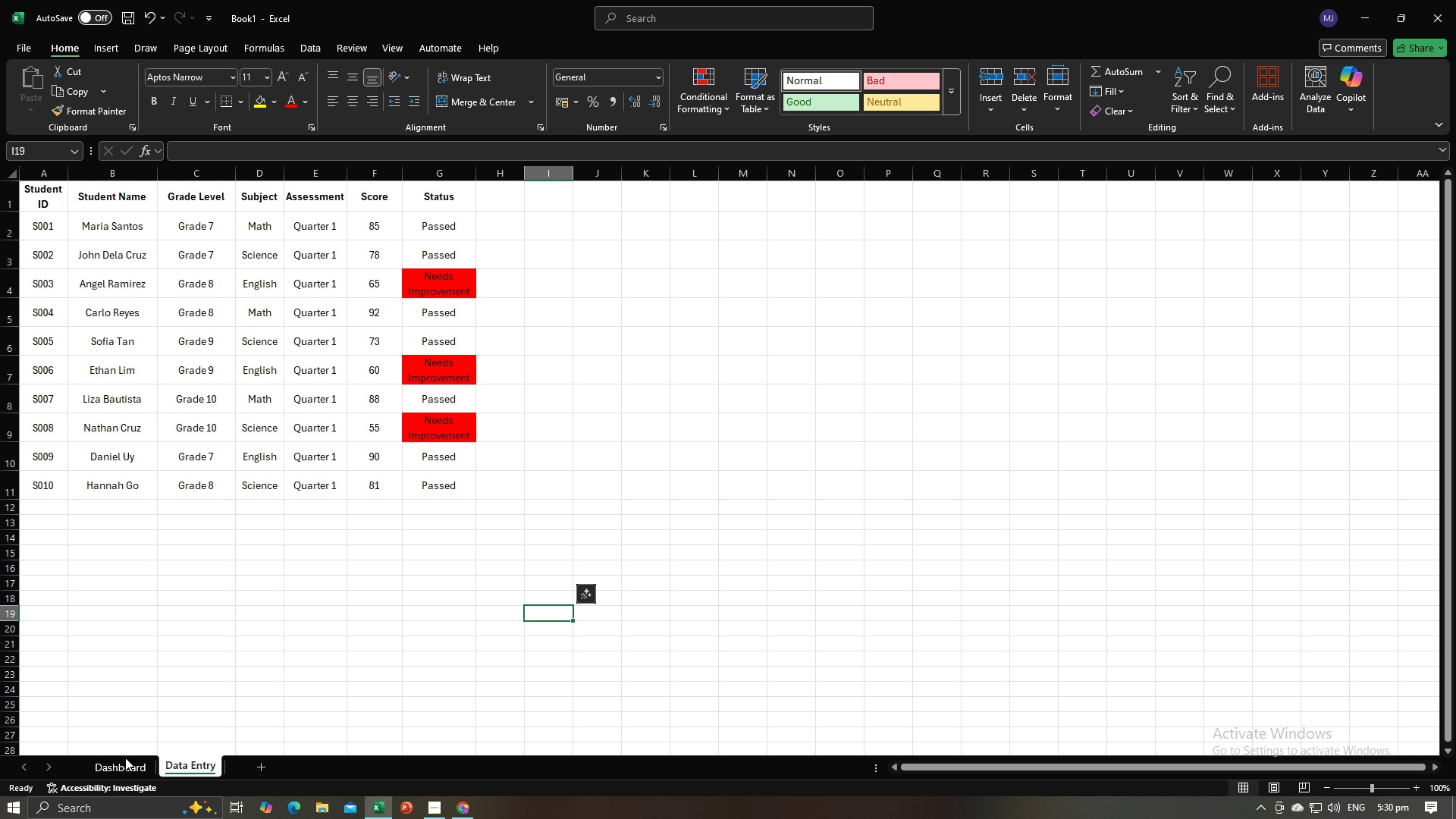 
left_click([123, 764])
 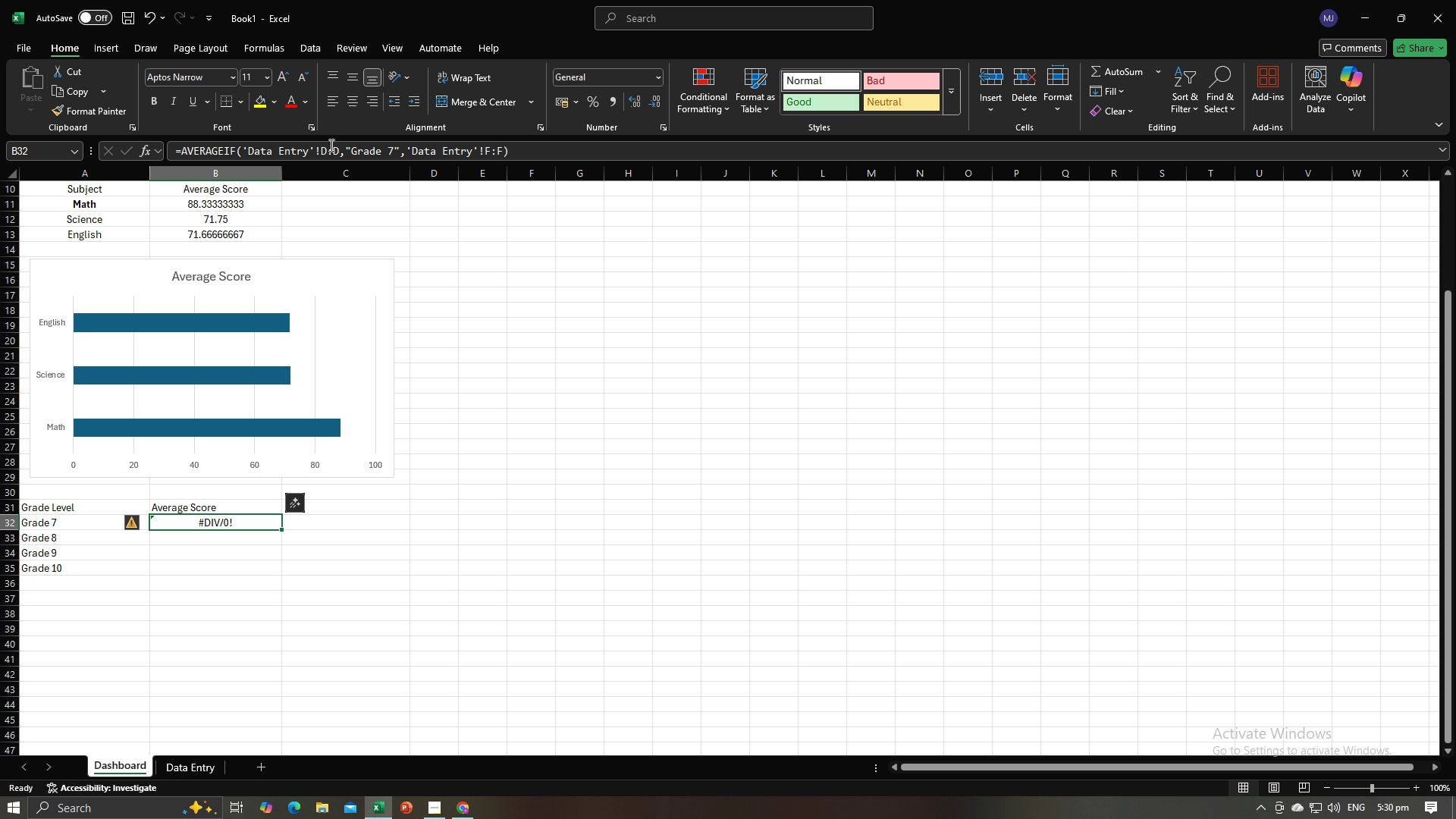 
left_click([329, 149])
 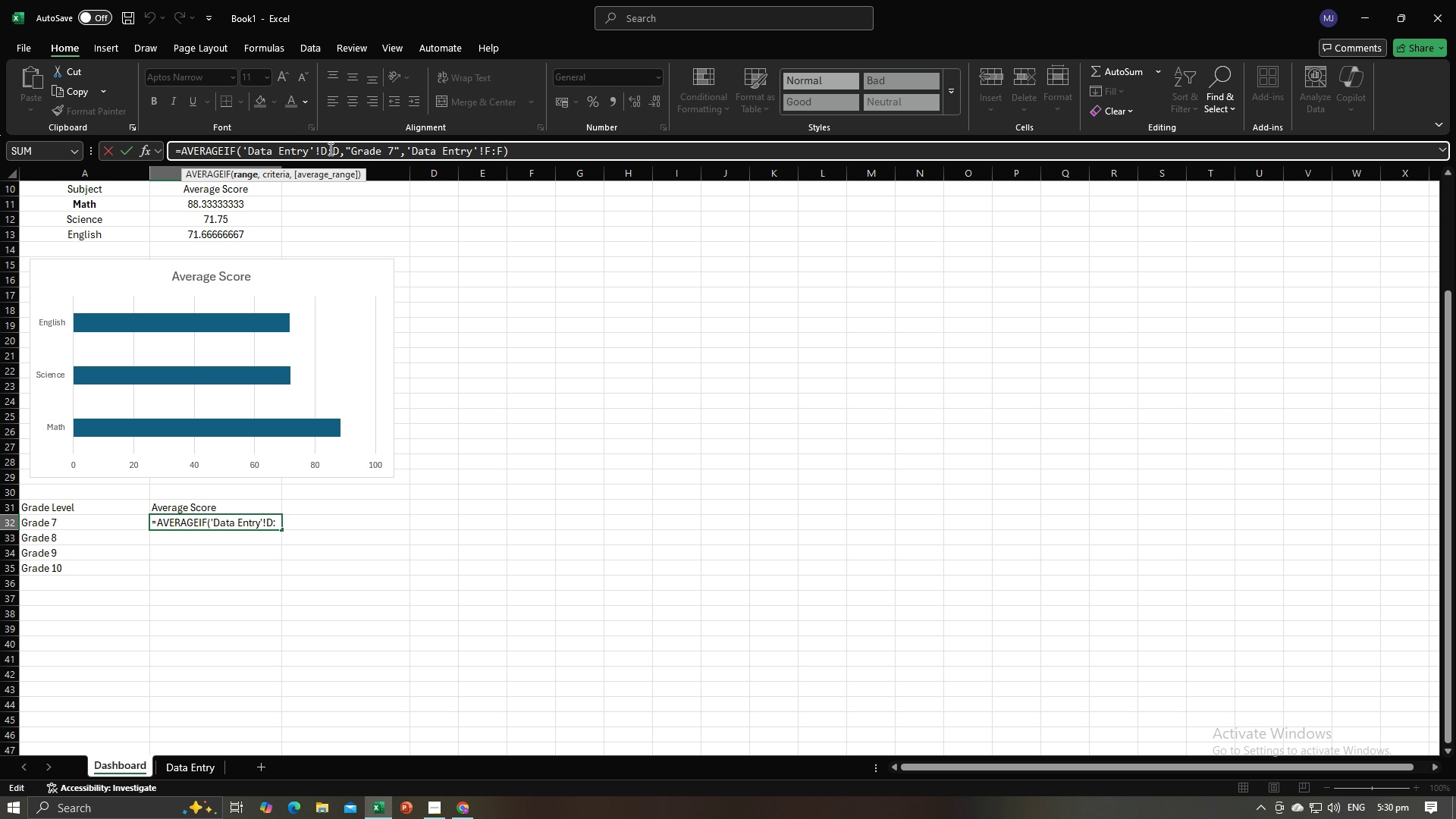 
key(Backspace)
 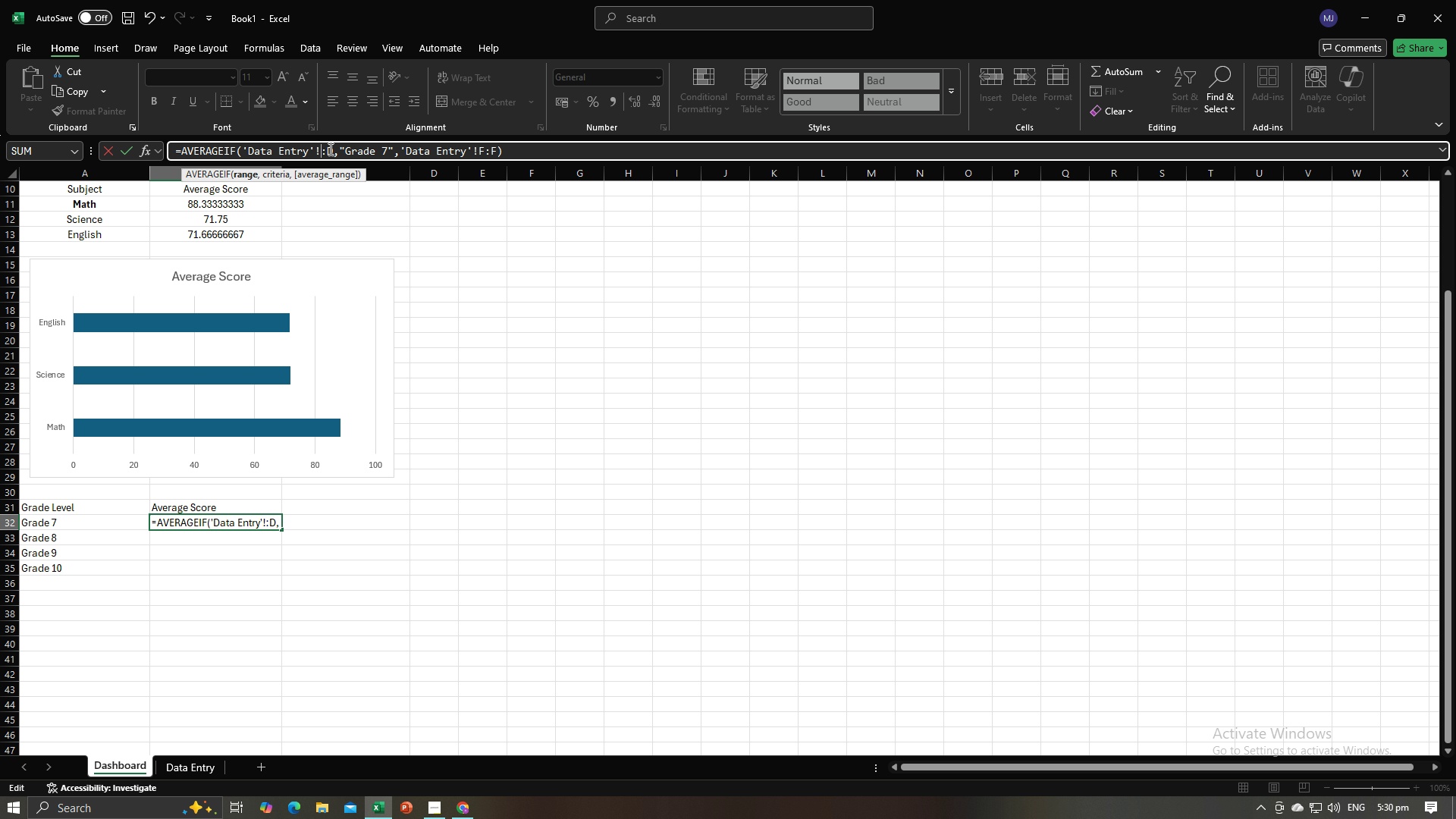 
key(Shift+C)
 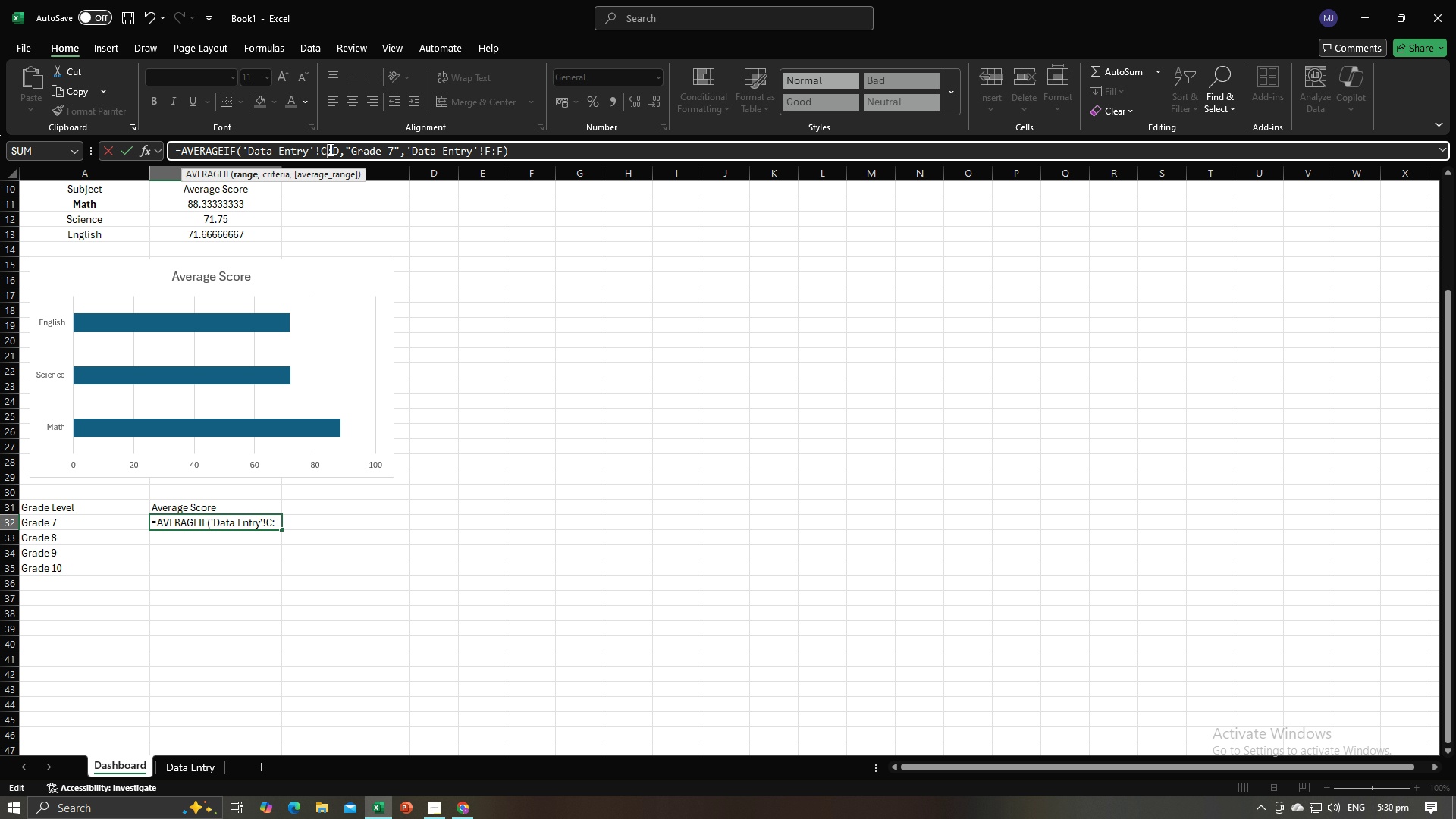 
key(ArrowRight)
 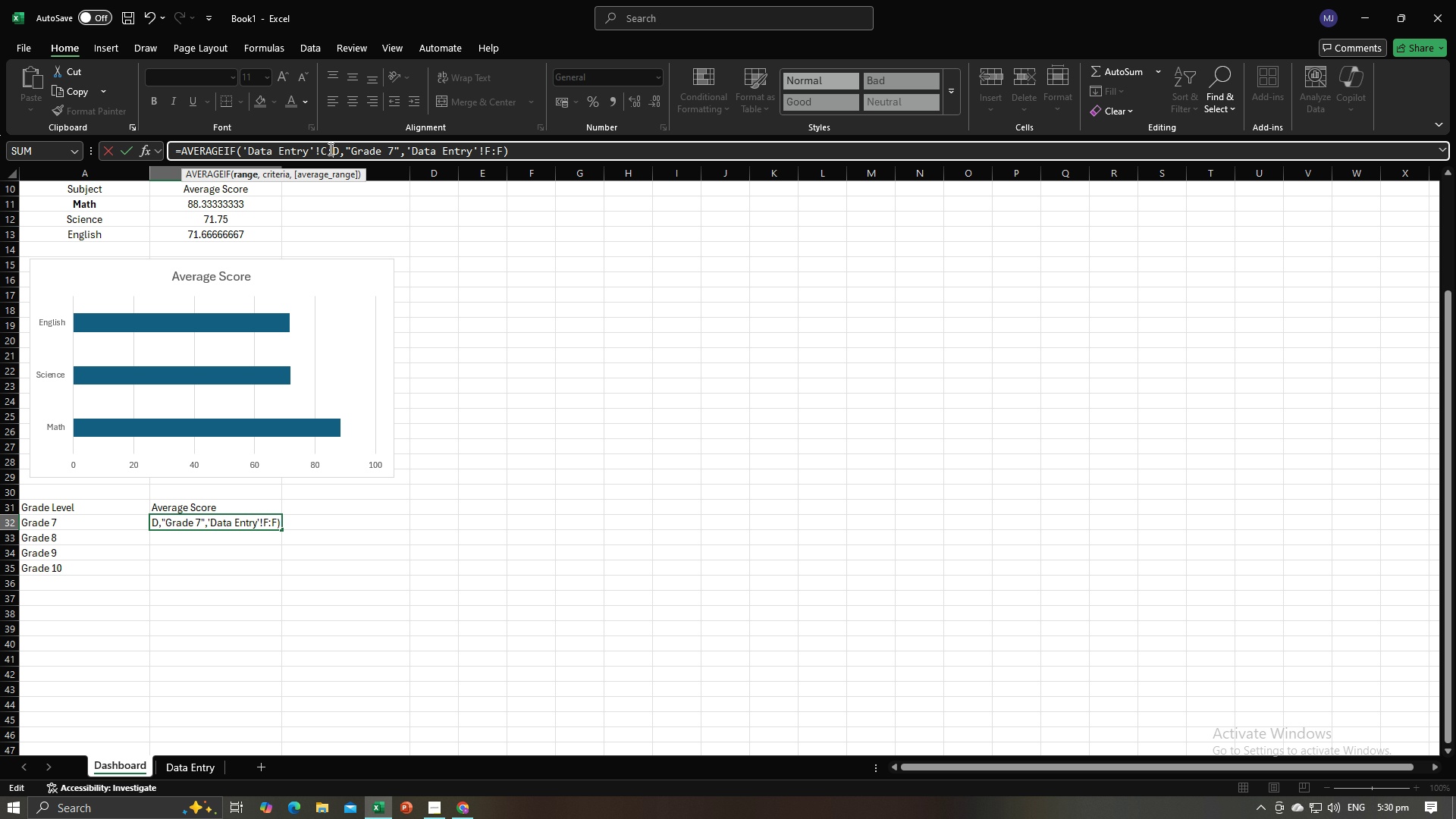 
key(ArrowRight)
 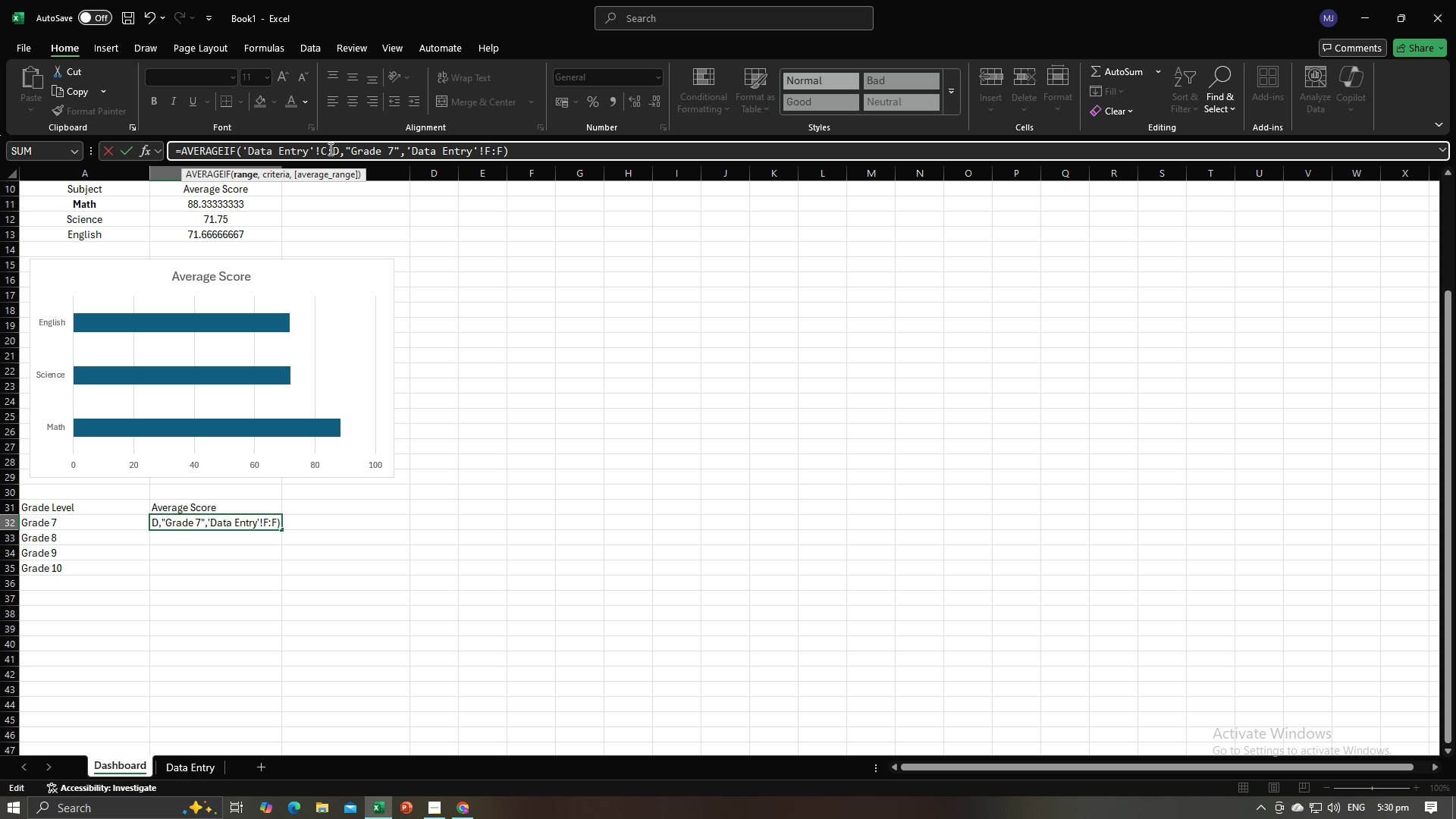 
key(Backspace)
 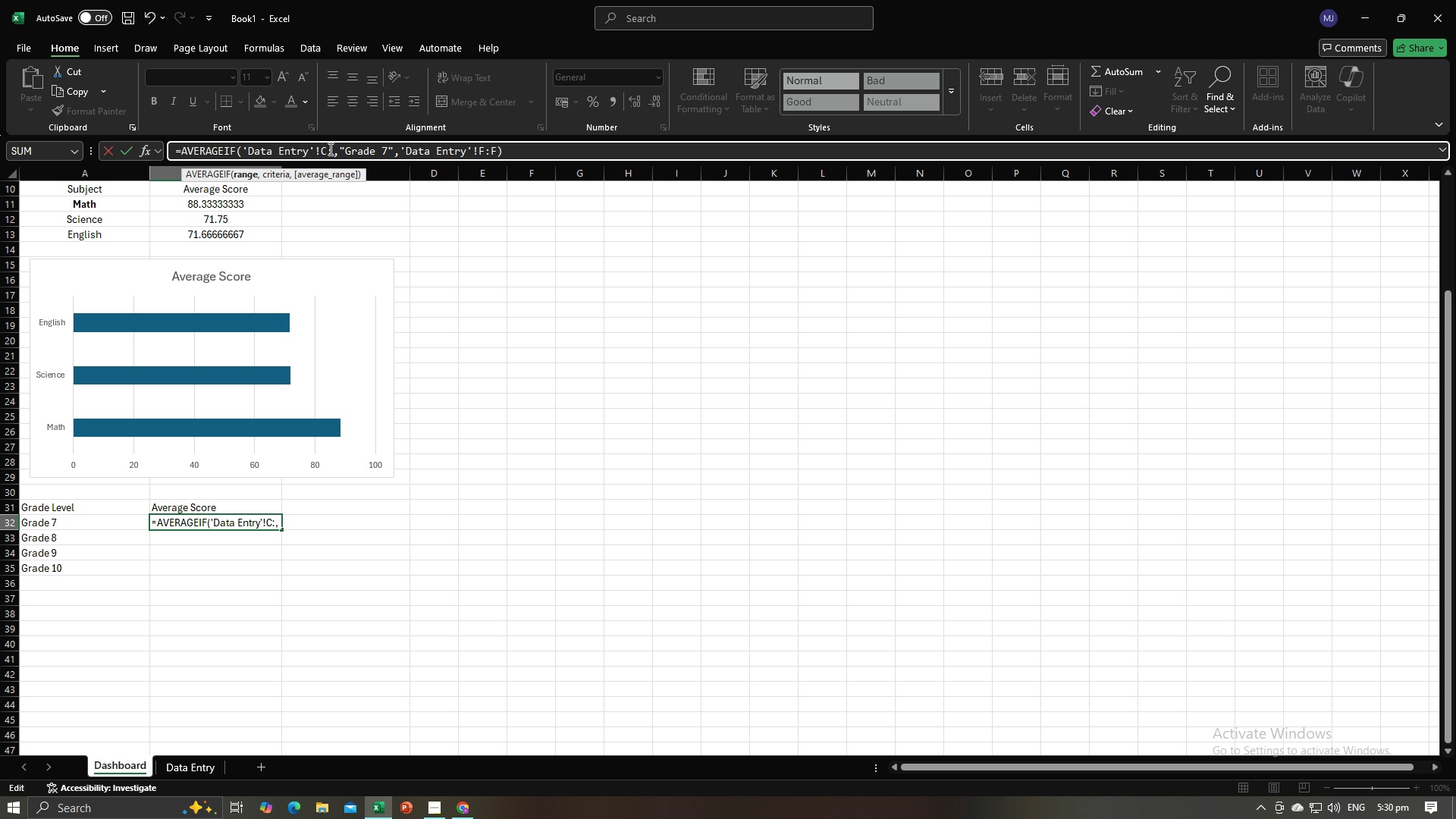 
key(Shift+ShiftLeft)
 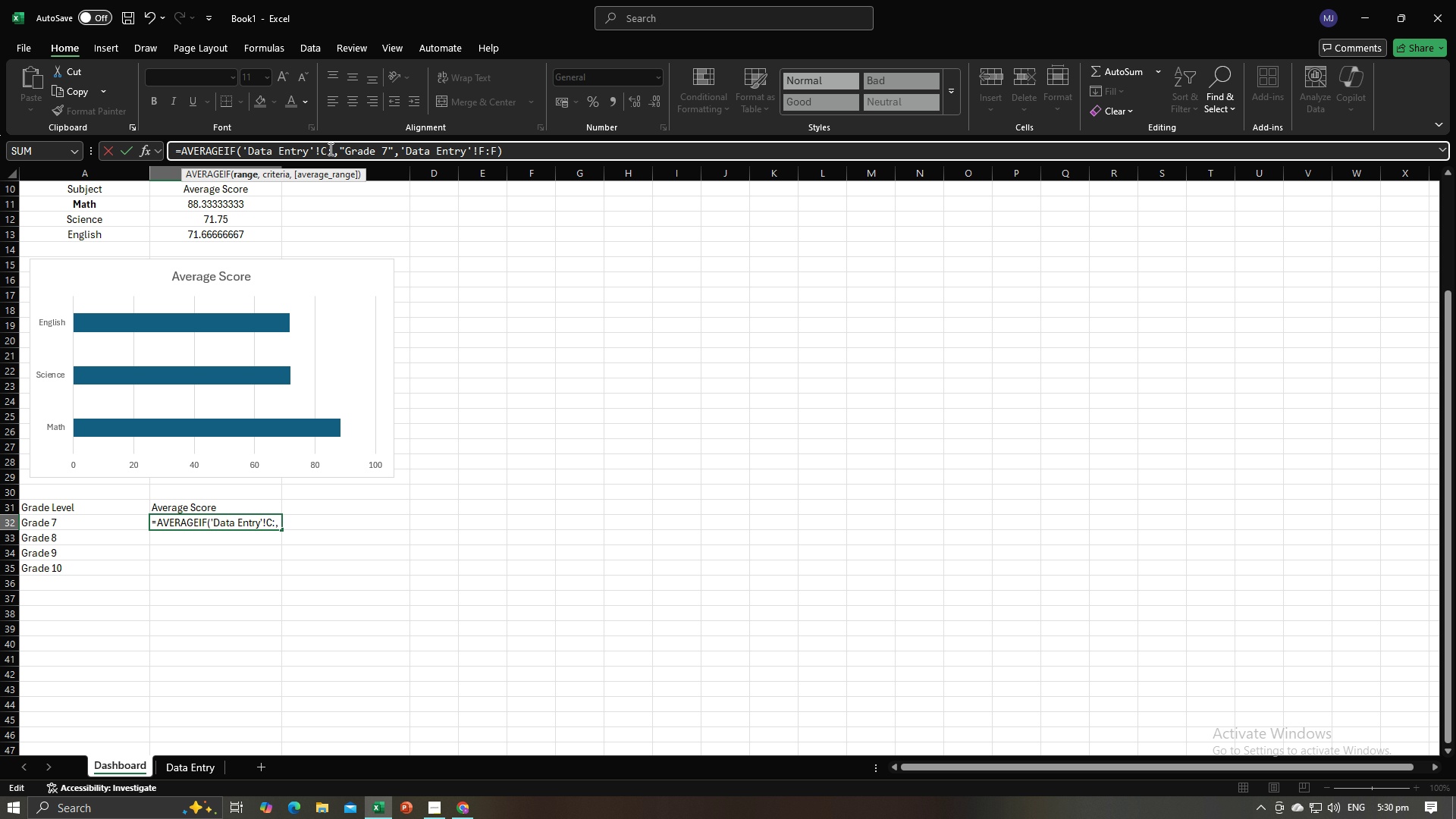 
key(Shift+C)
 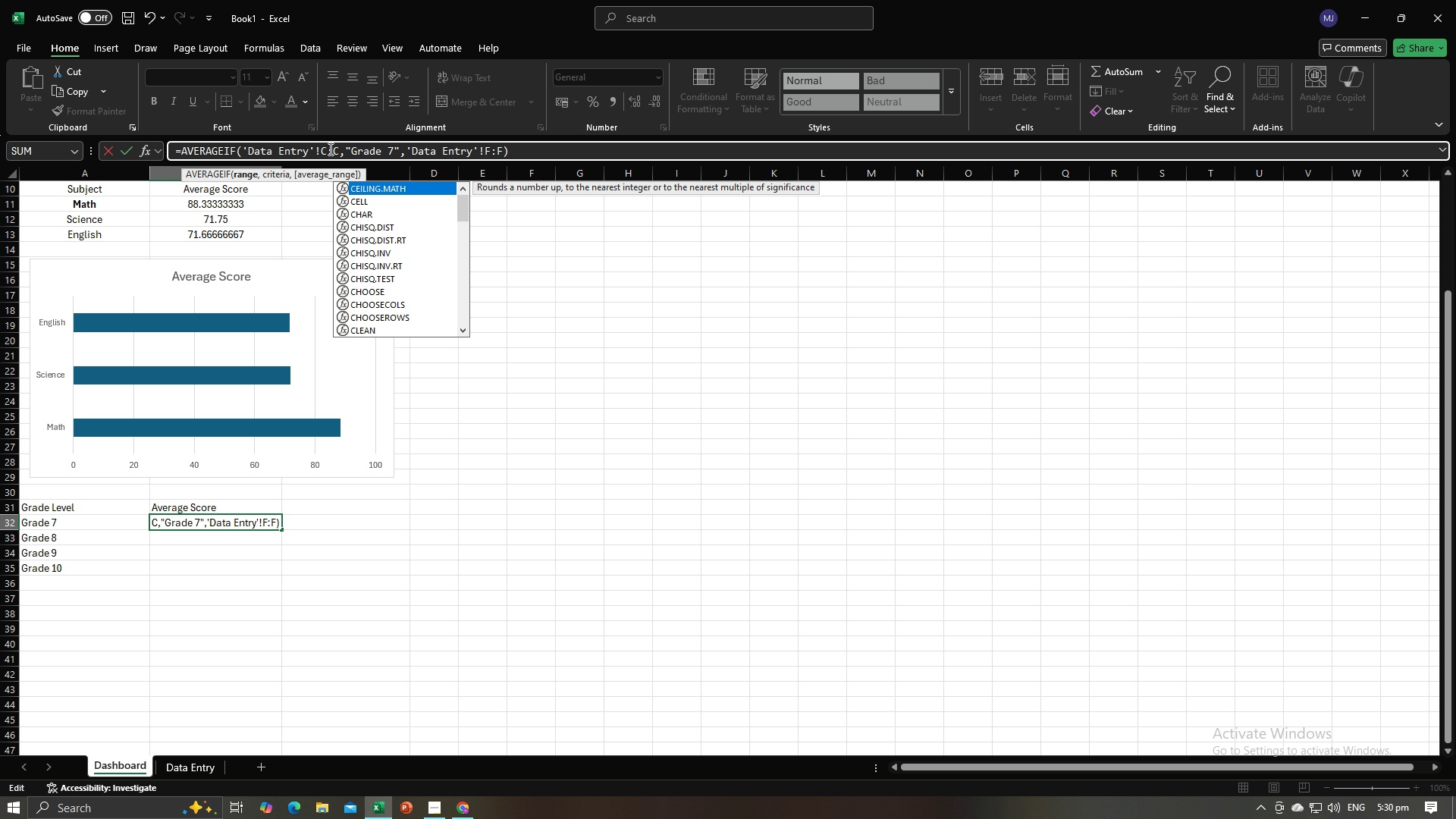 
key(Enter)
 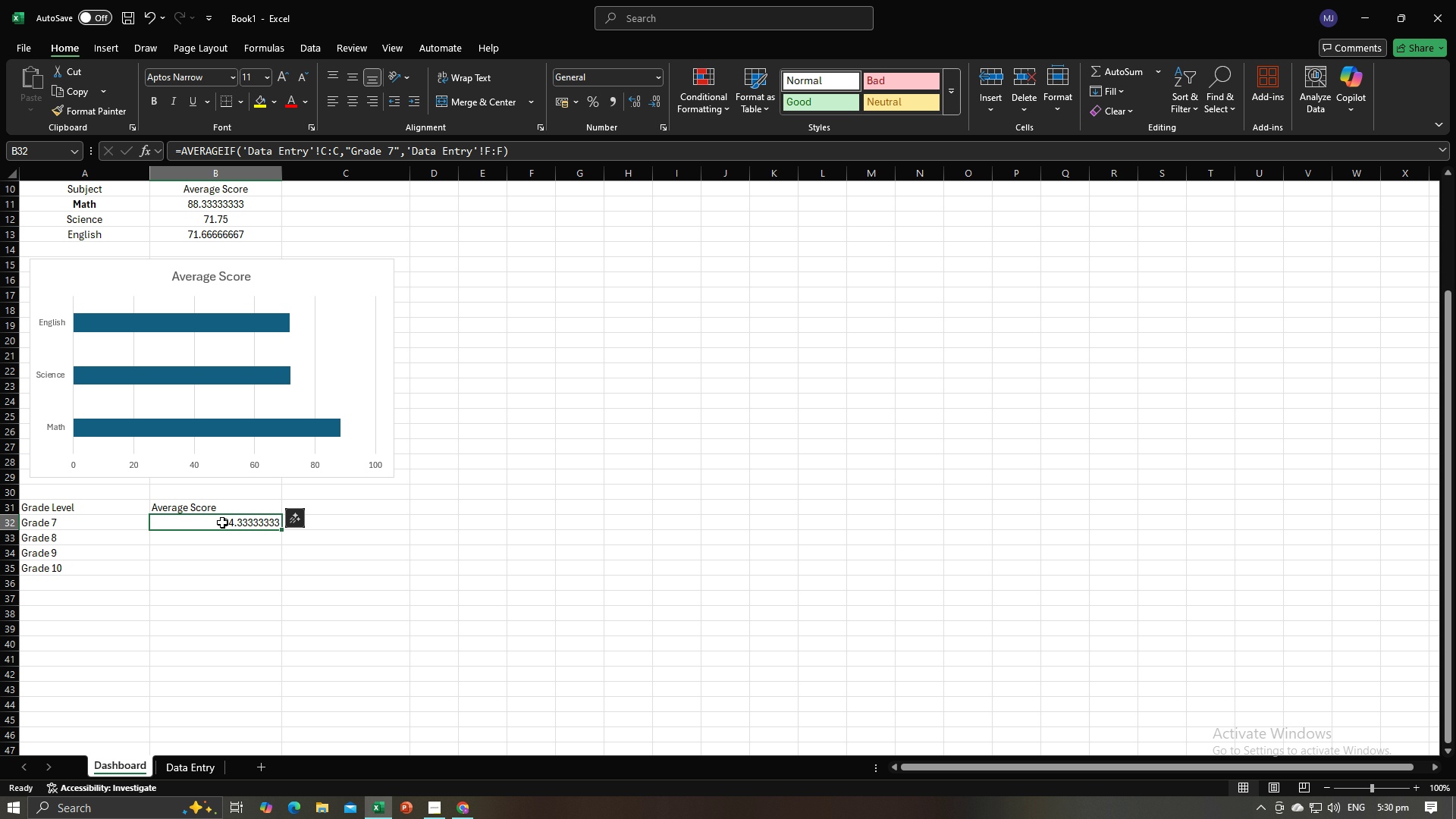 
left_click([222, 522])
 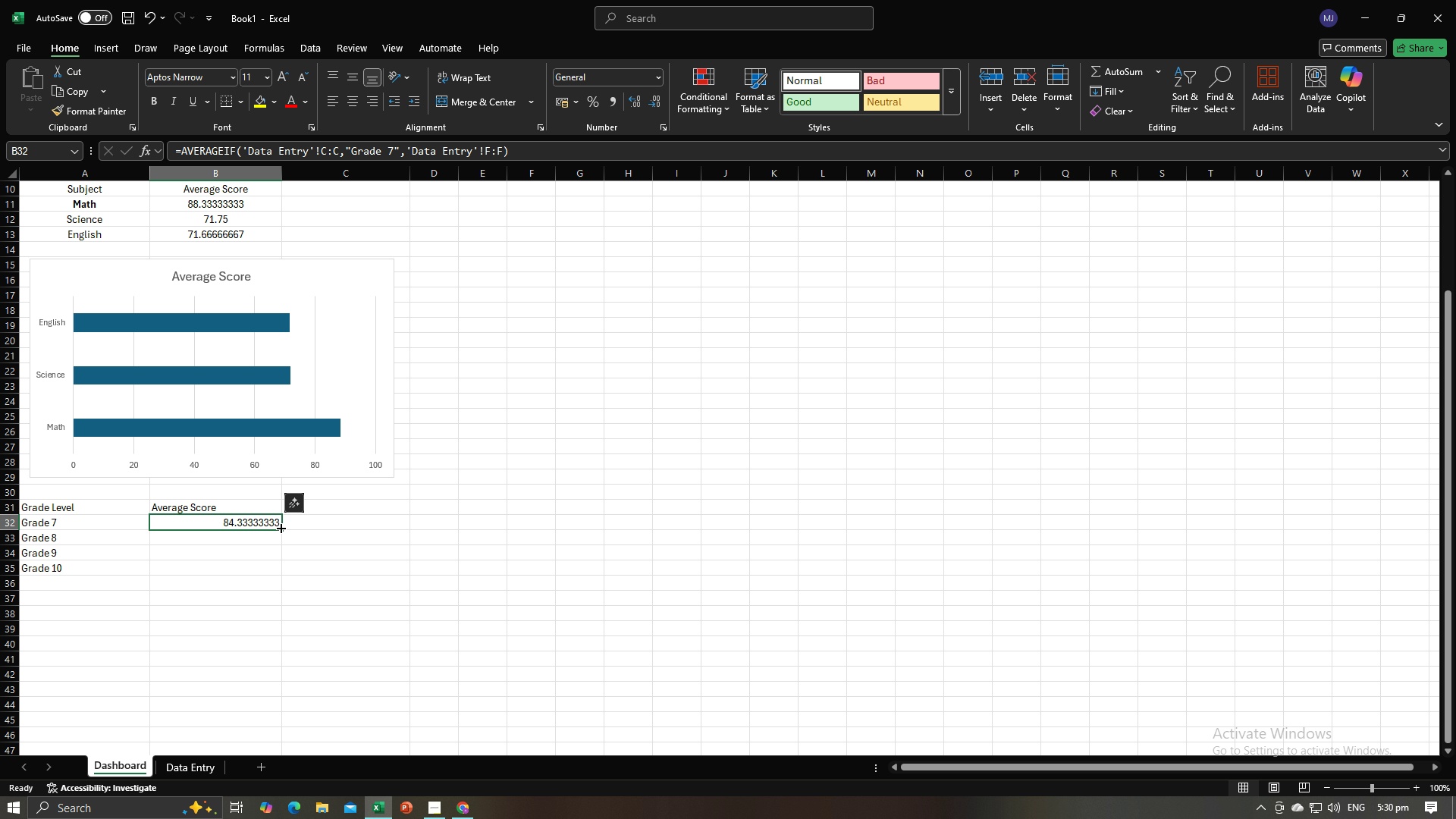 
left_click_drag(start_coordinate=[280, 527], to_coordinate=[277, 569])
 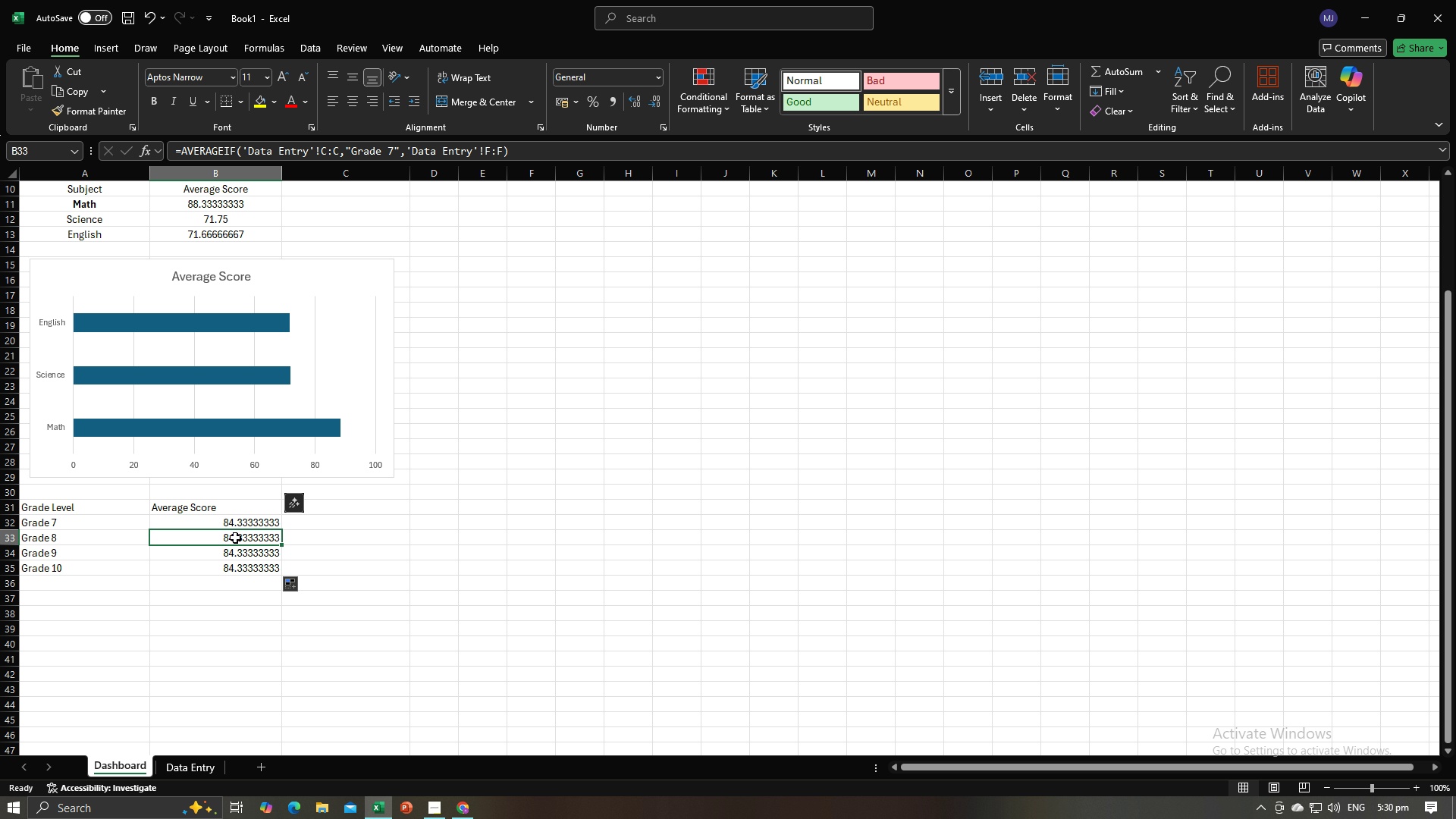 
left_click([235, 538])
 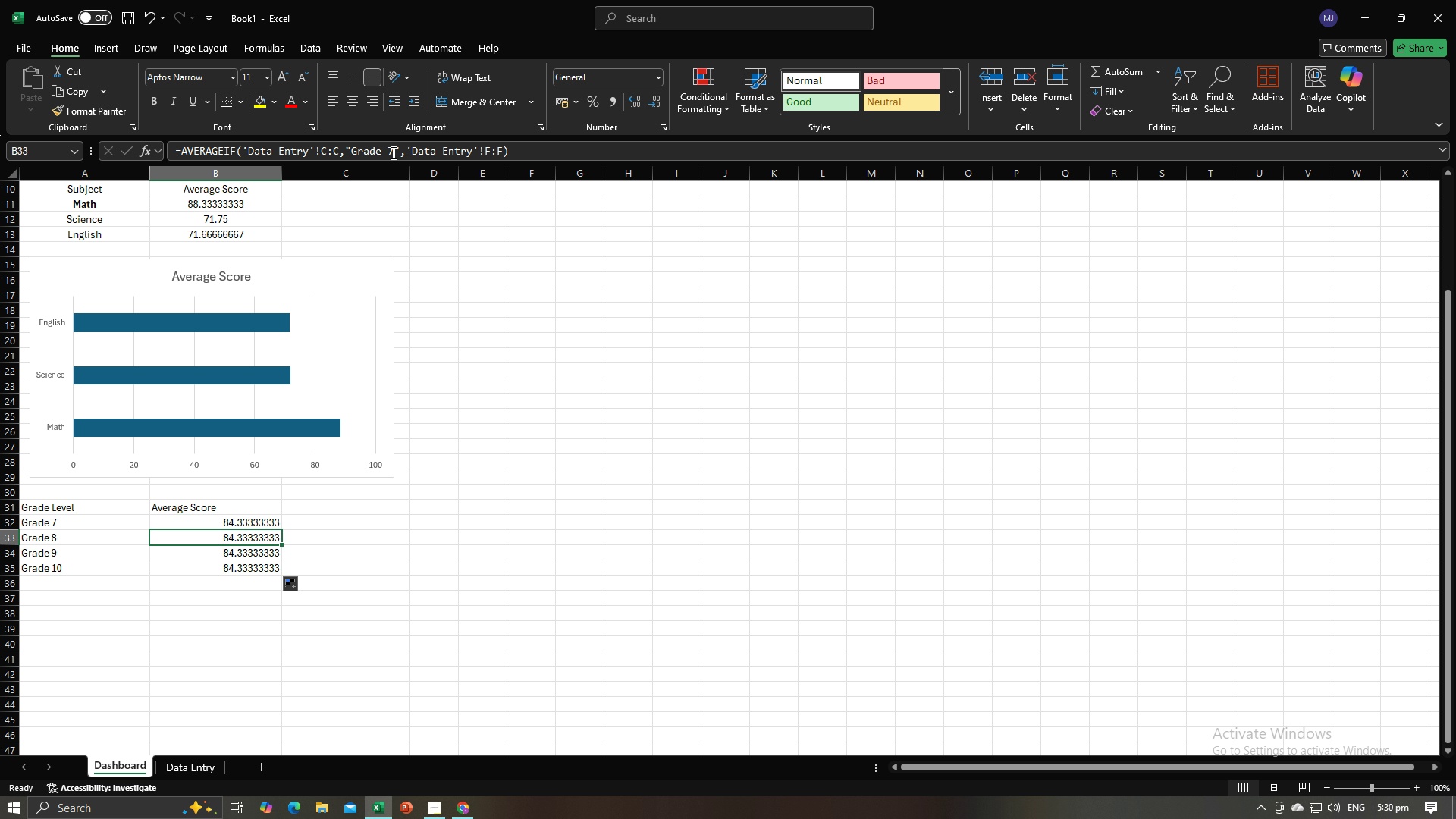 
left_click([394, 152])
 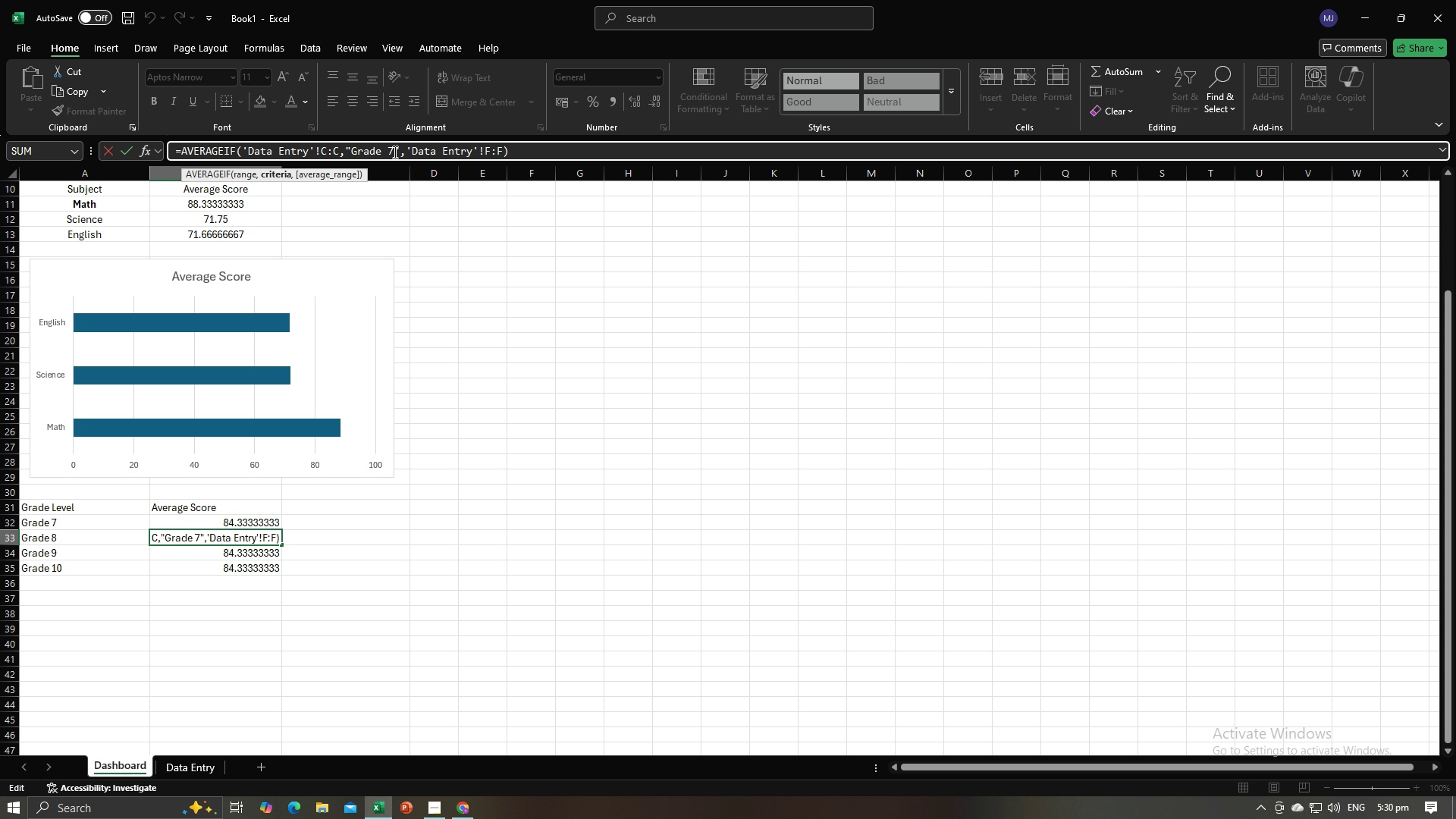 
key(Backspace)
 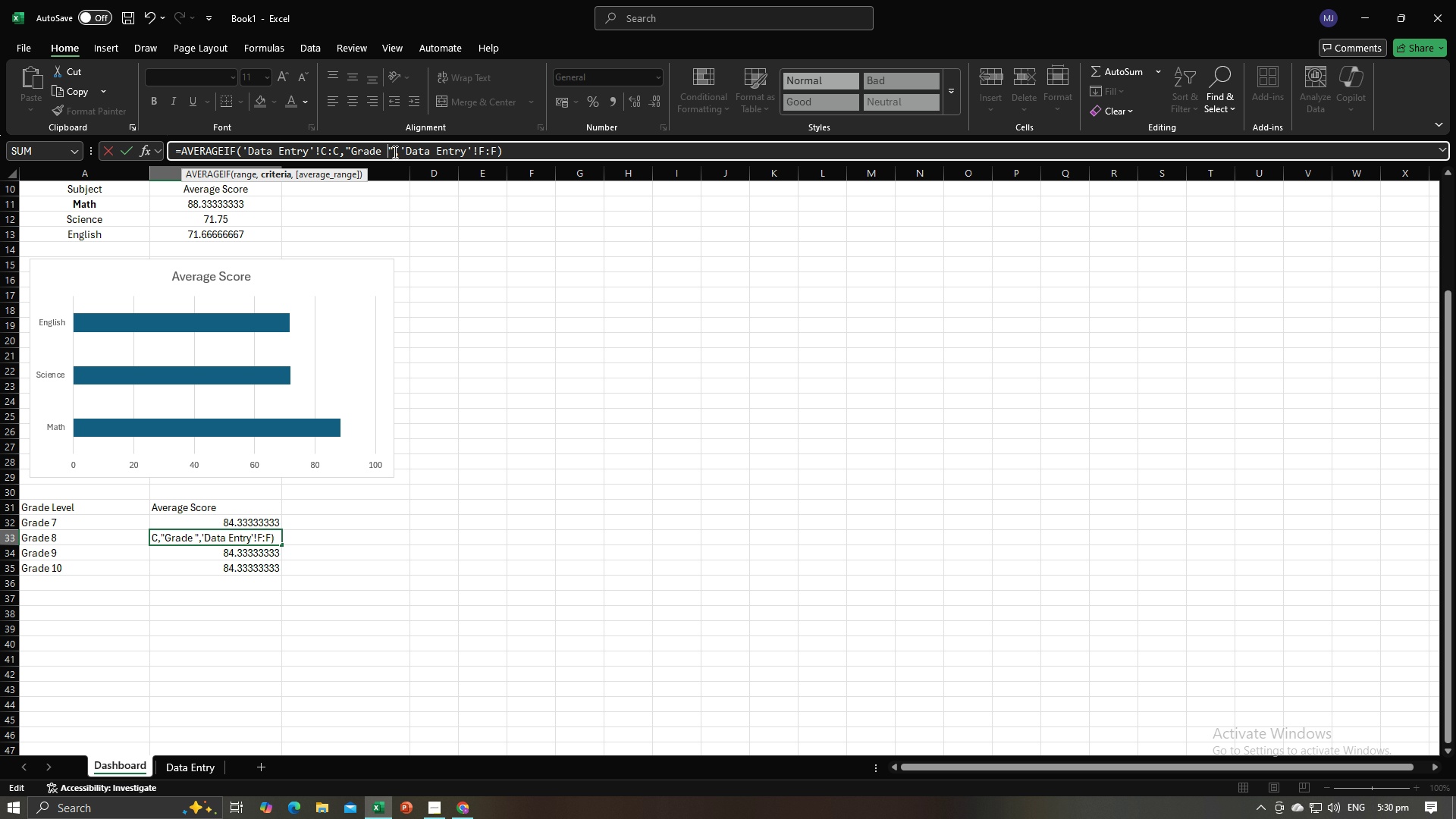 
key(8)
 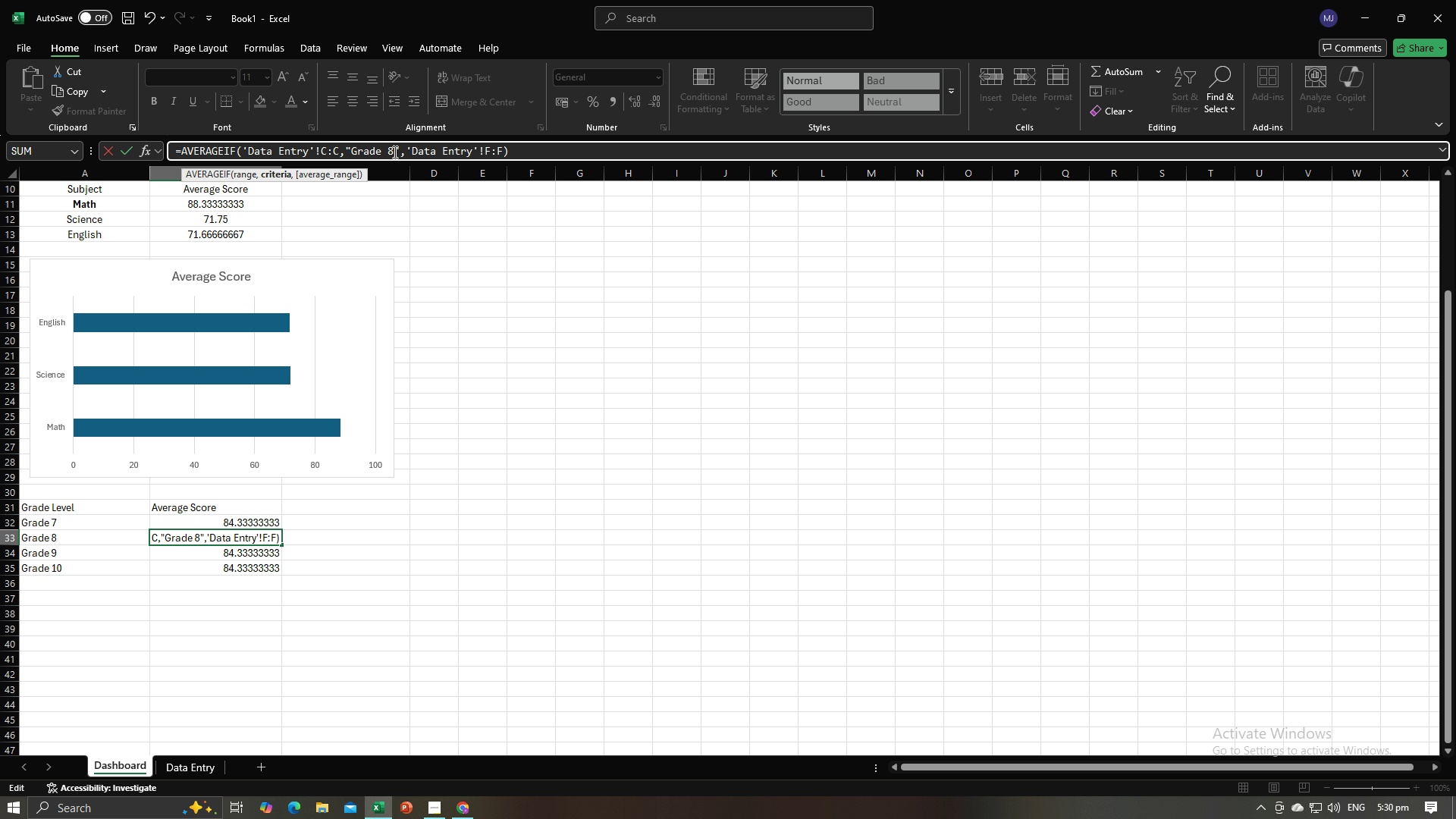 
key(Enter)
 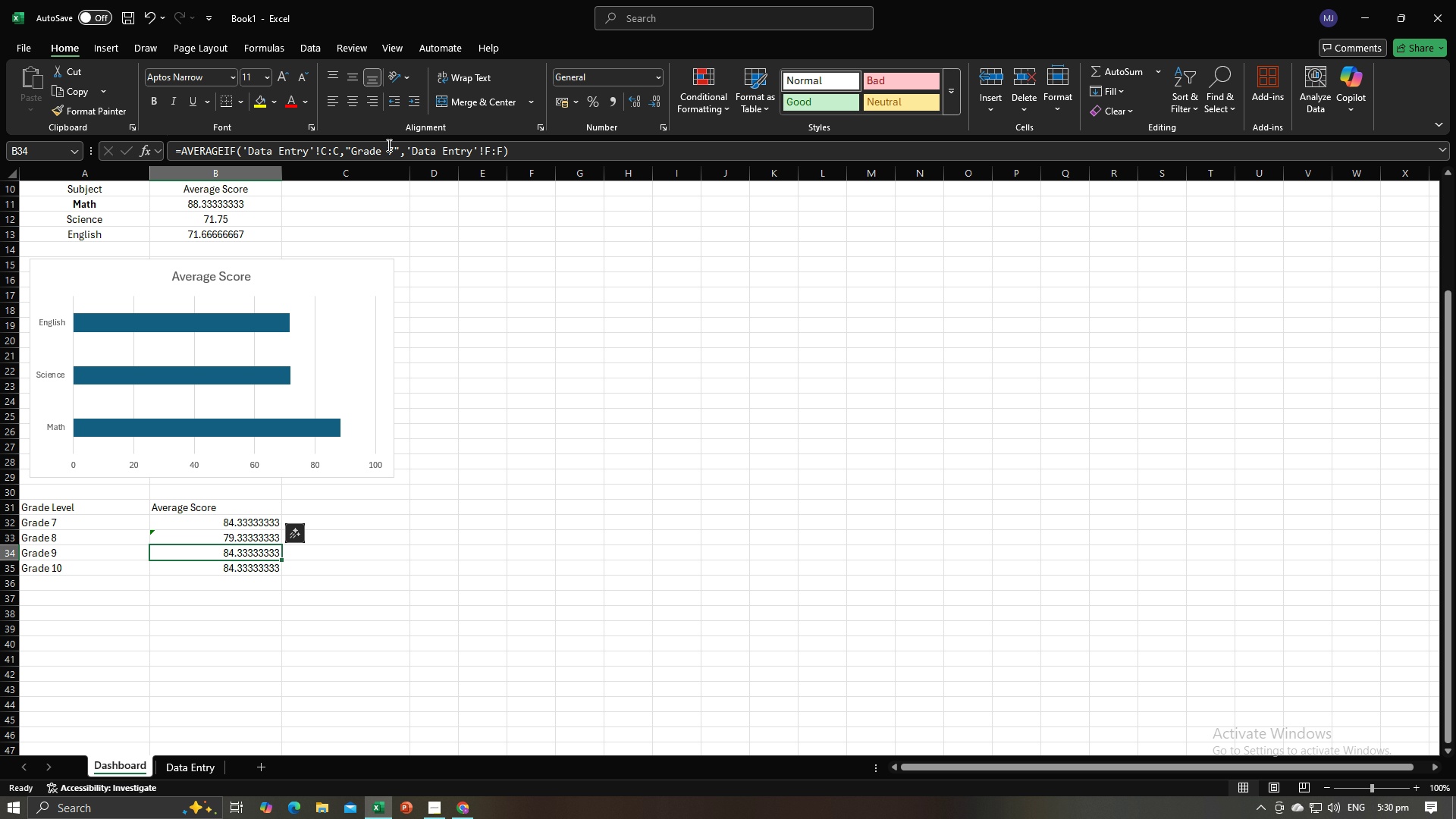 
left_click([391, 143])
 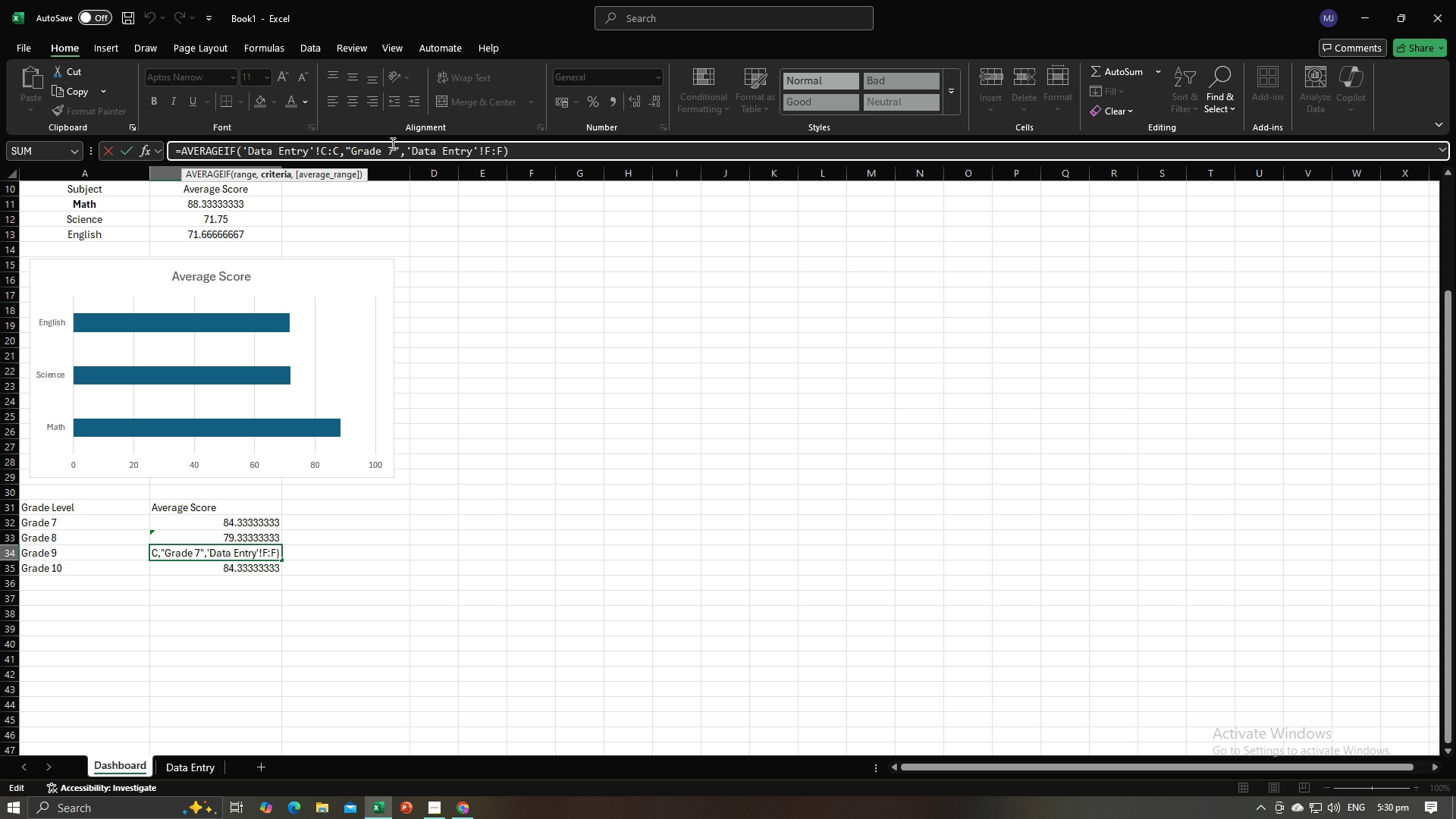 
key(Backspace)
 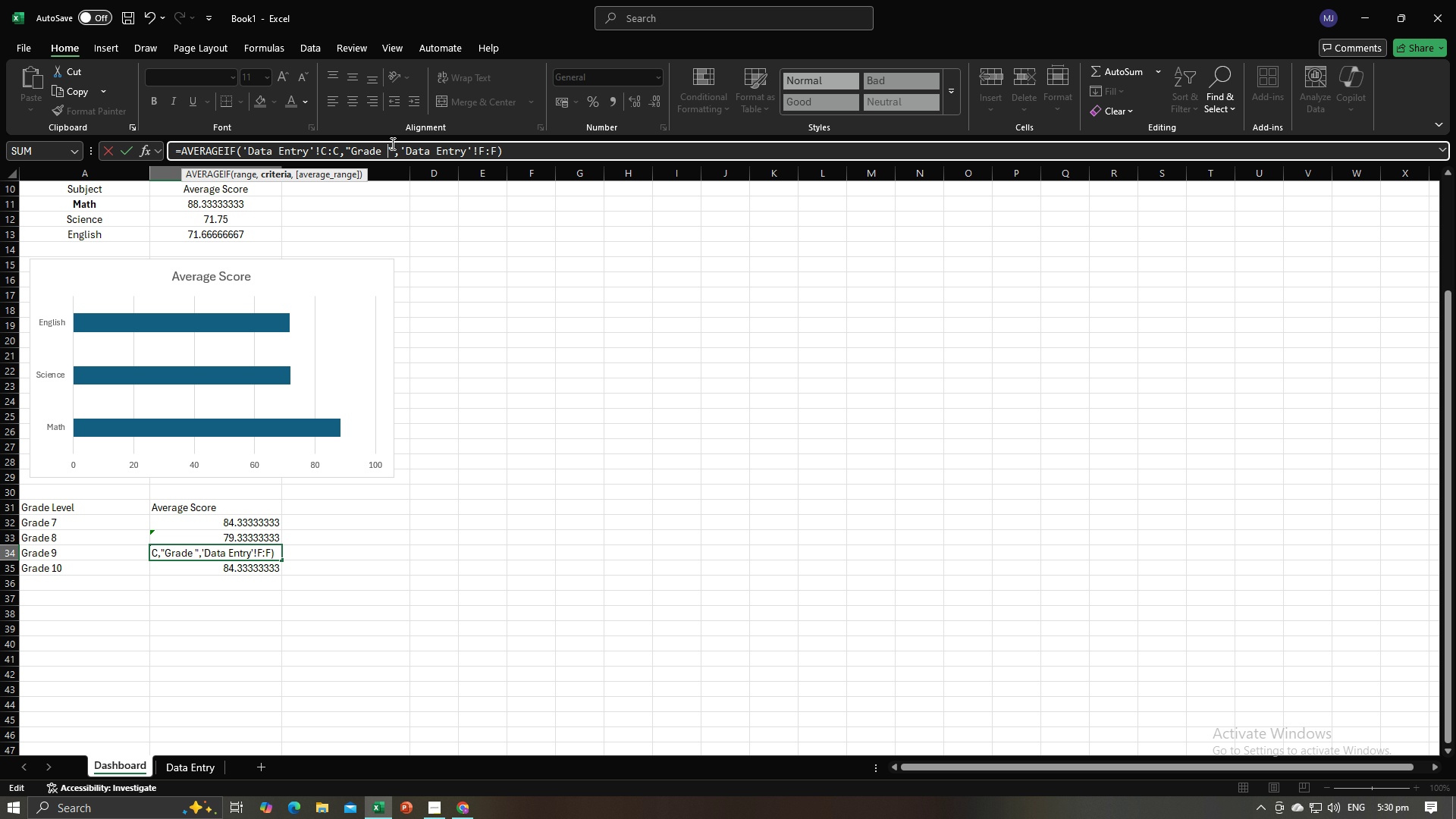 
key(9)
 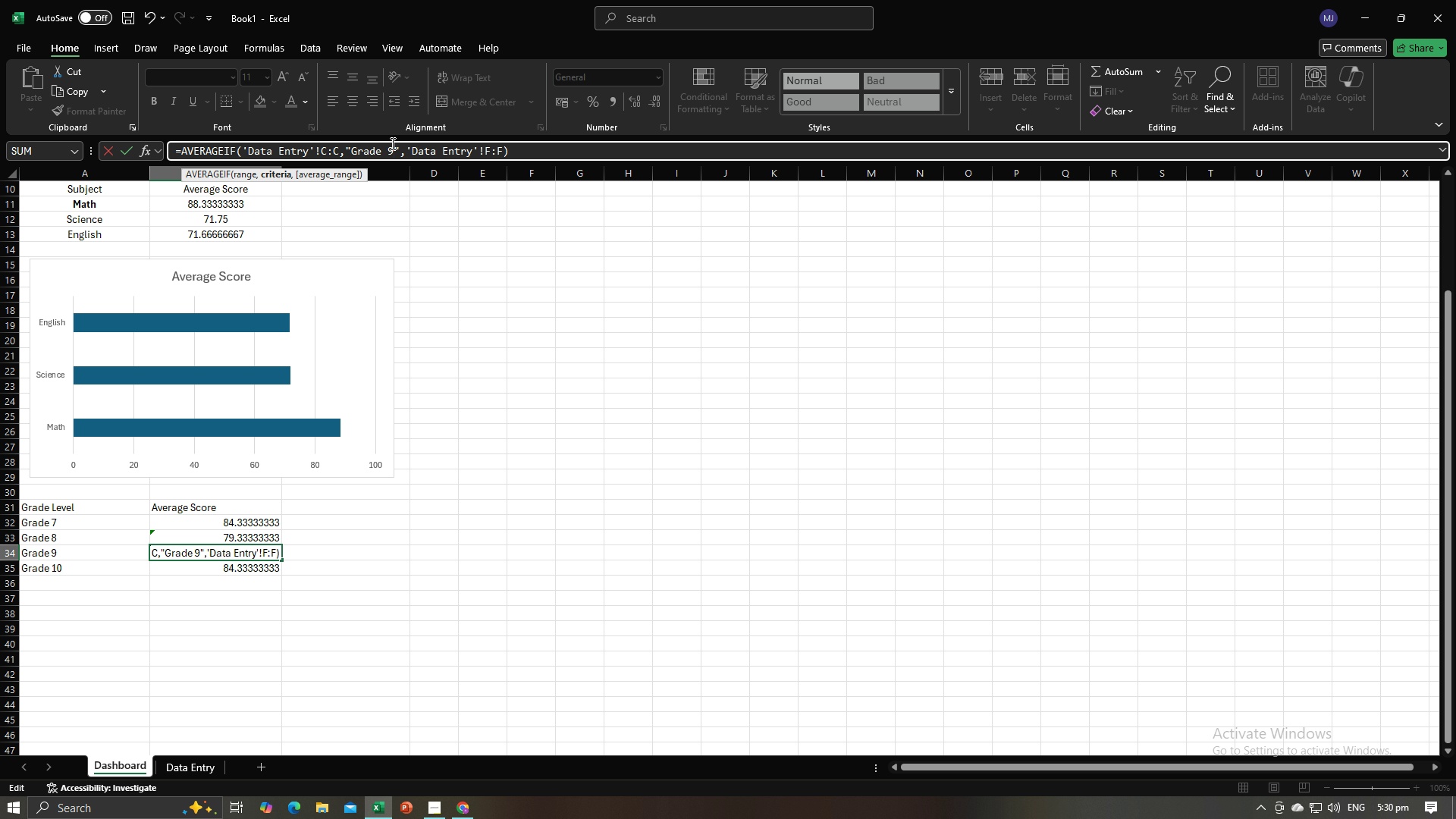 
key(Enter)
 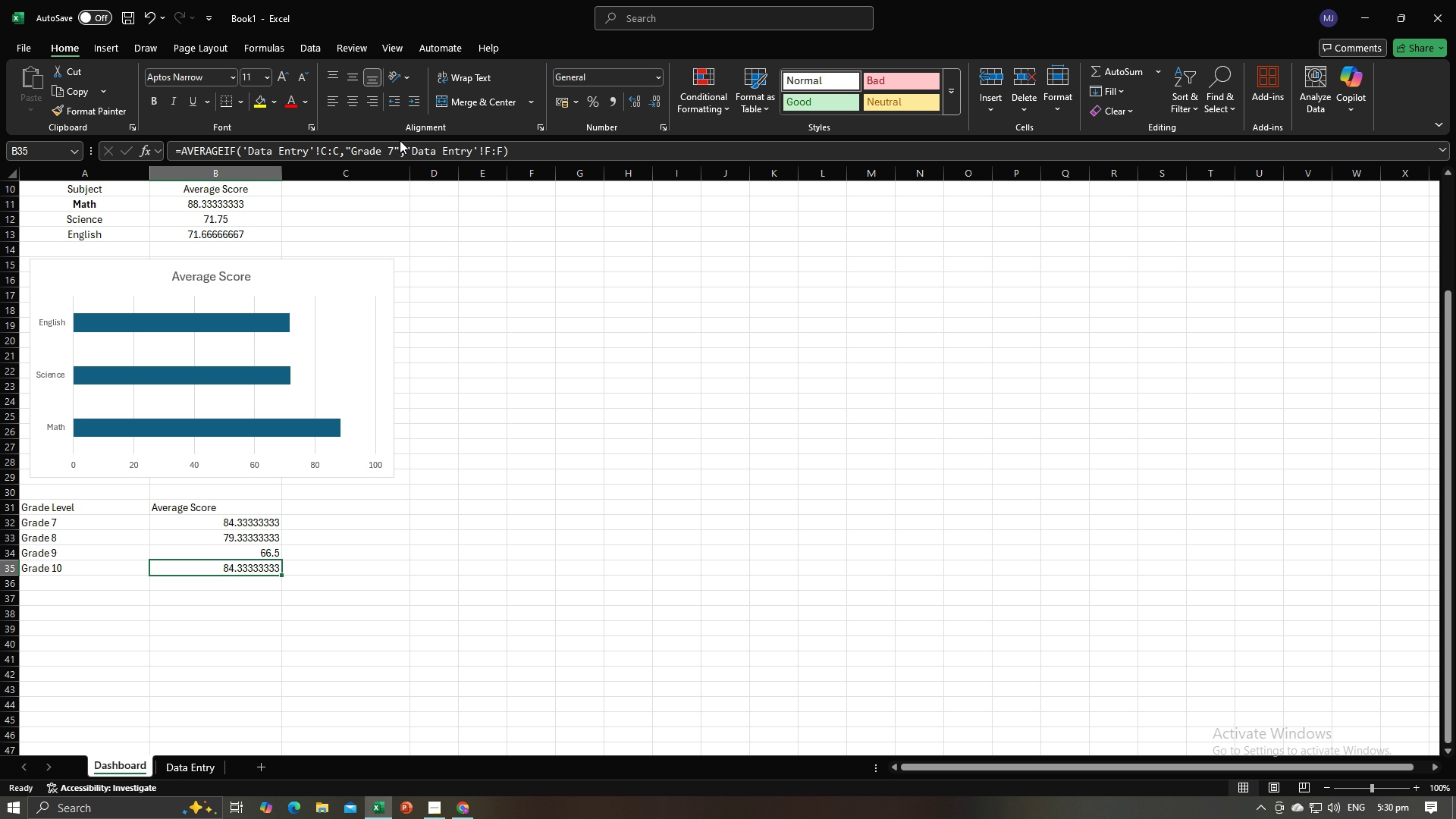 
left_click([394, 146])
 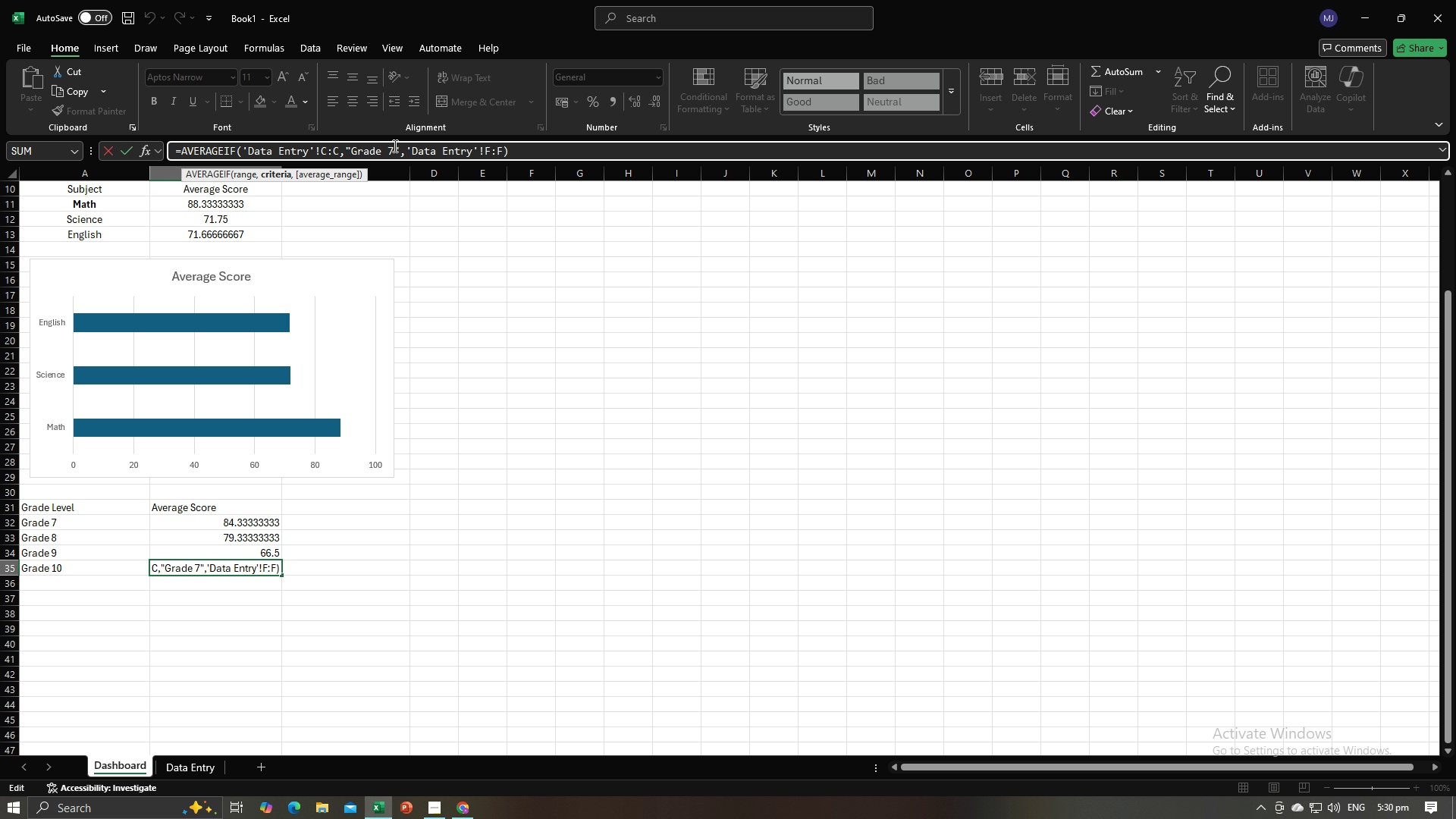 
key(Backspace)
type(10)
 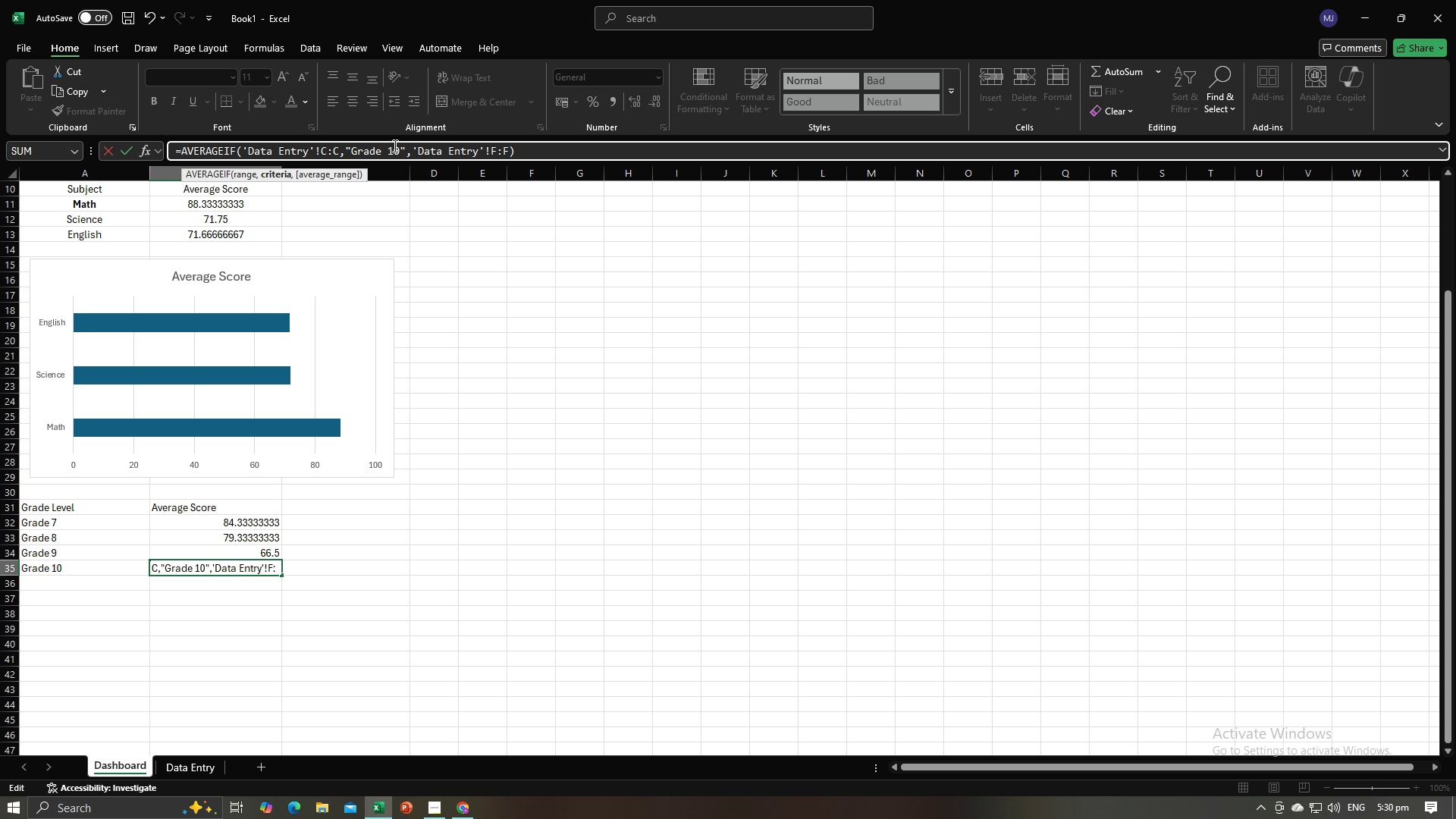 
key(Enter)
 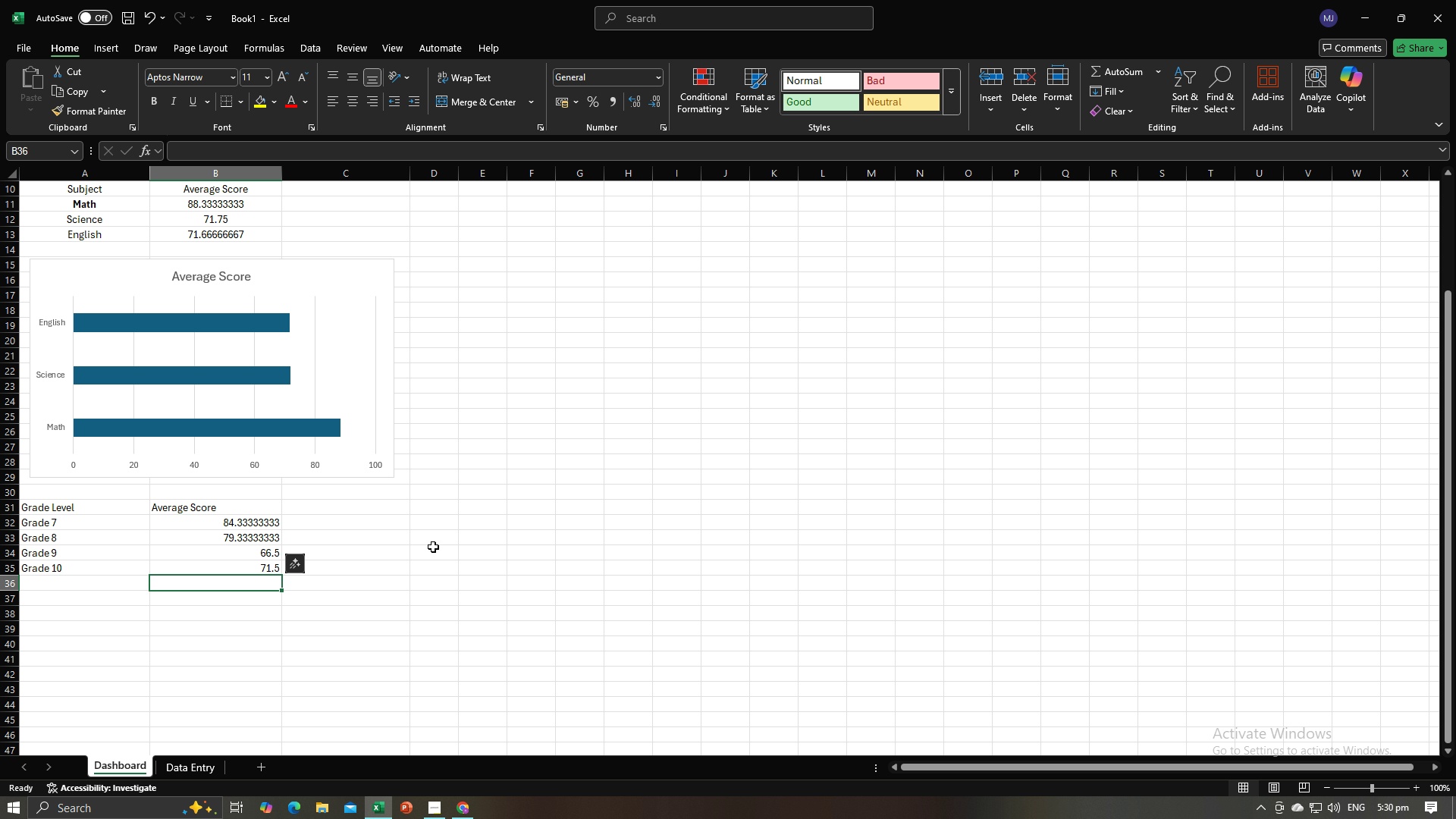 
left_click([433, 548])
 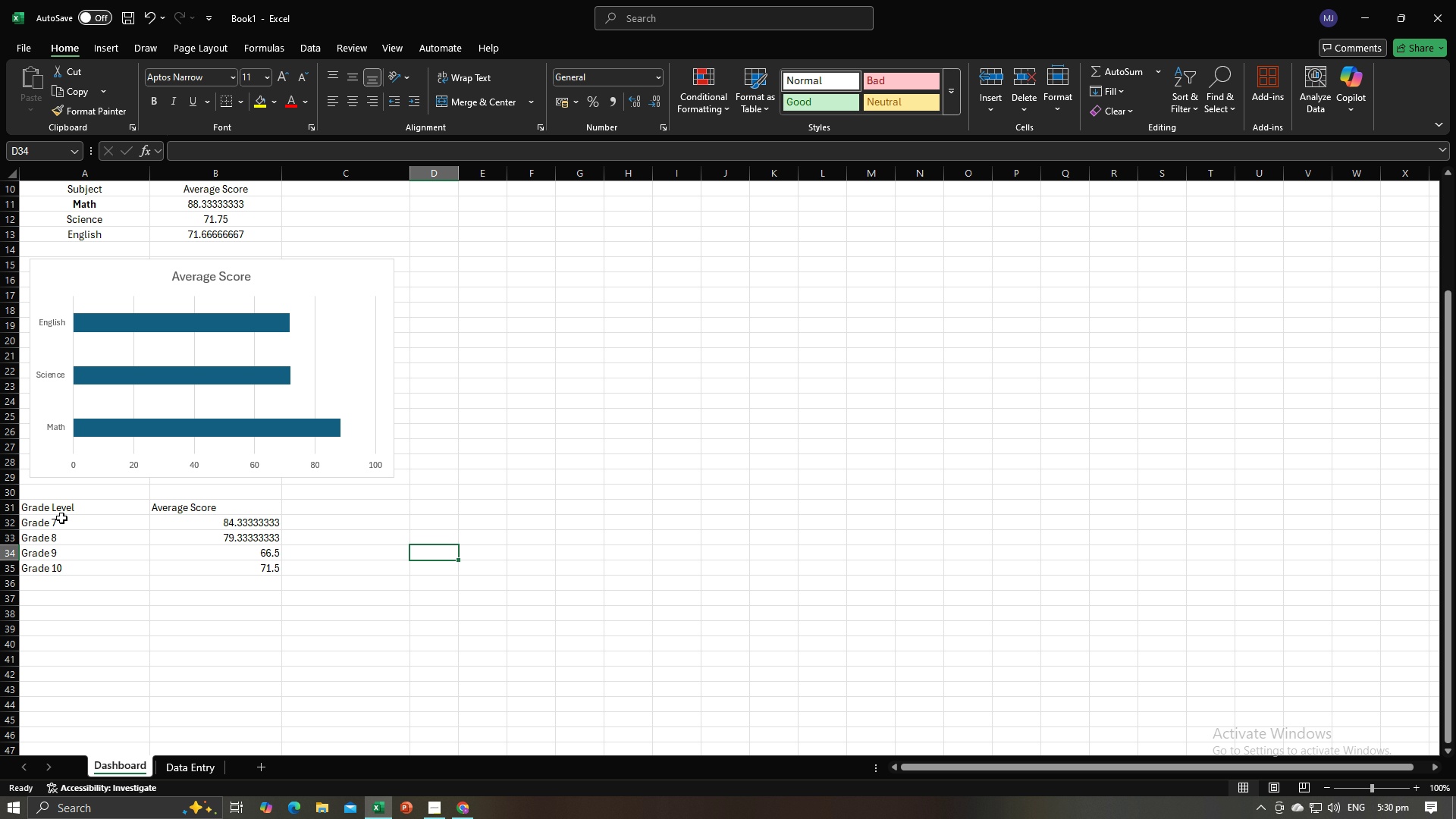 
wait(5.58)
 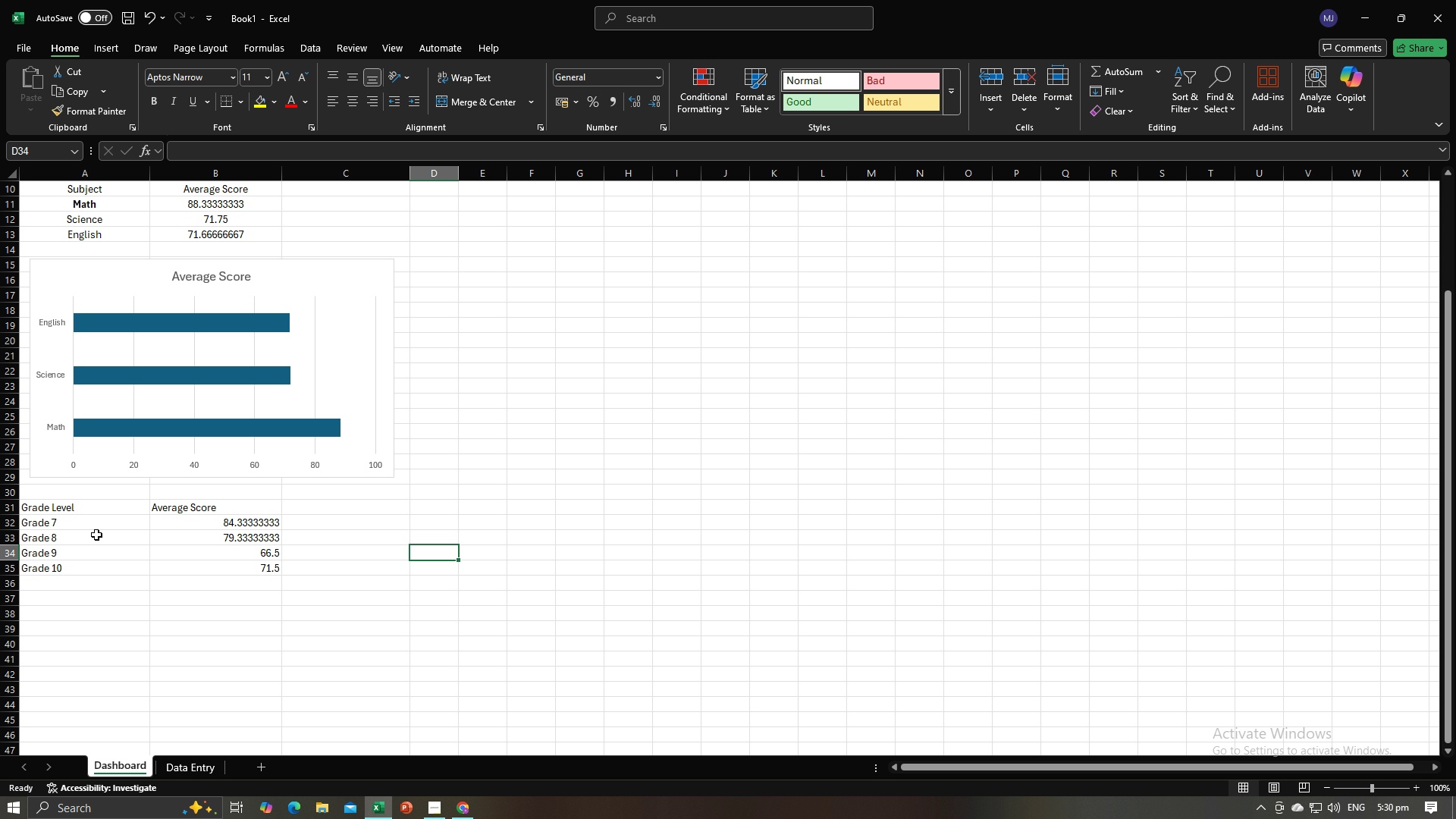 
left_click([73, 554])
 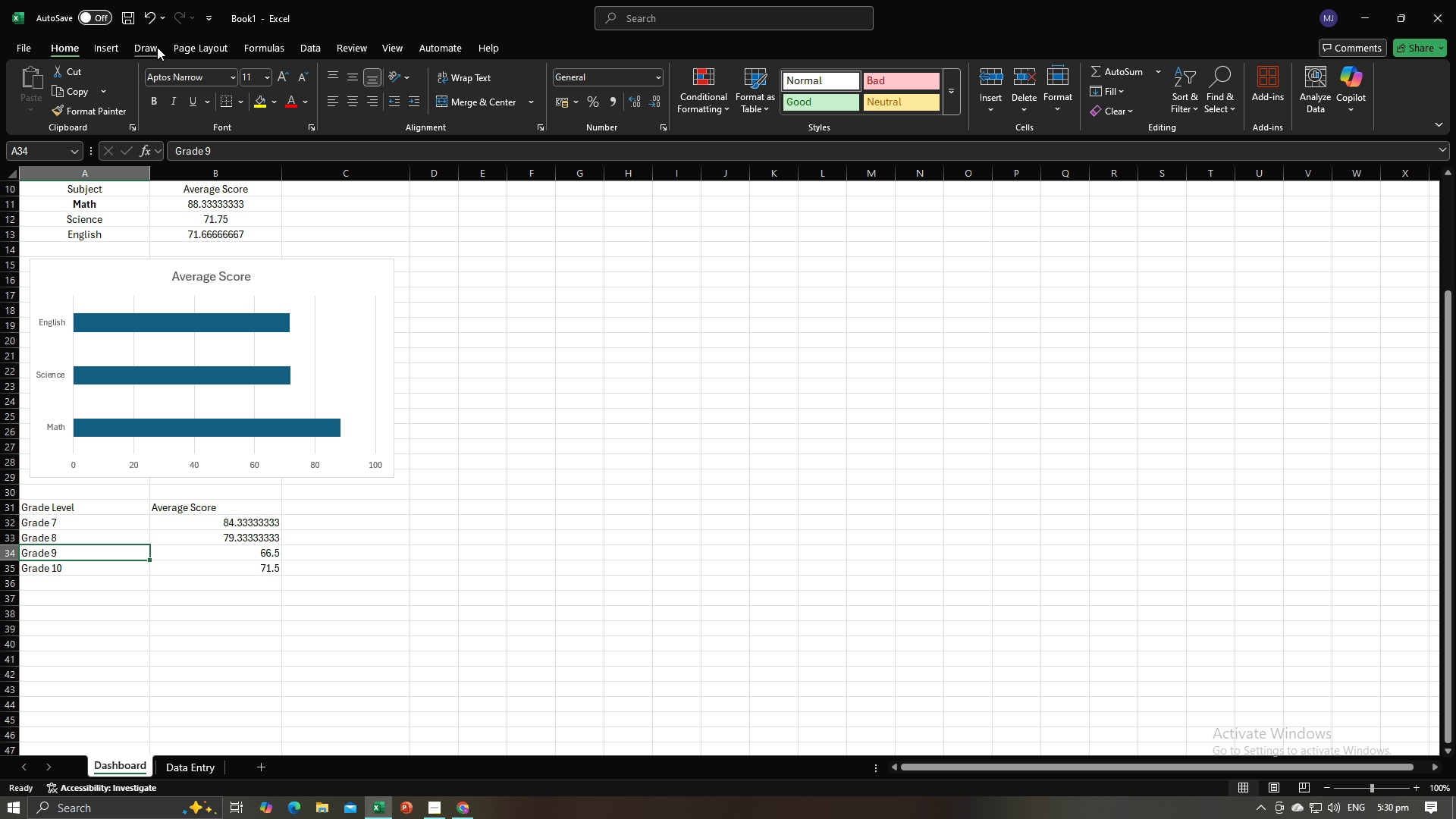 
left_click([124, 49])
 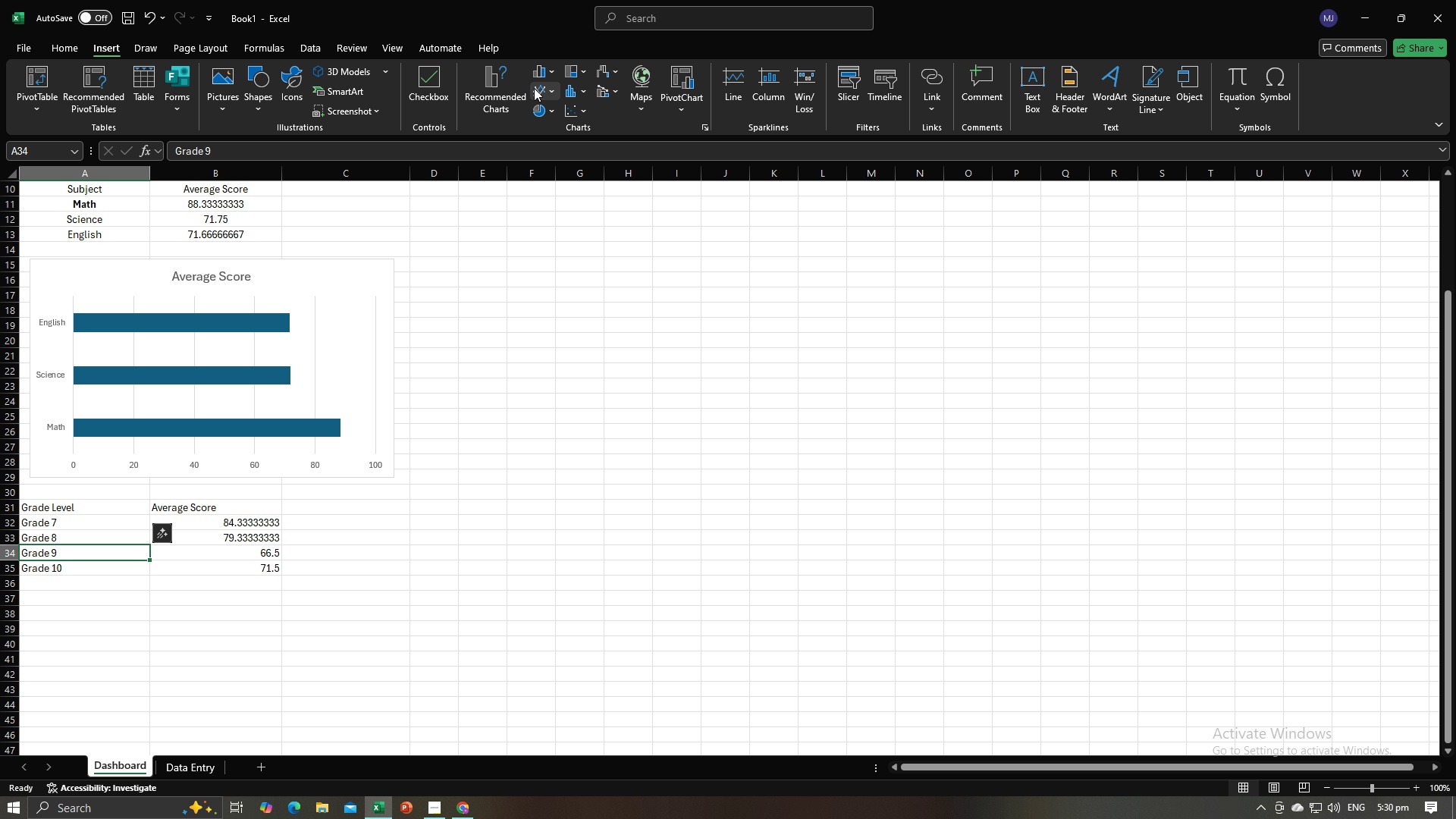 
left_click([535, 88])
 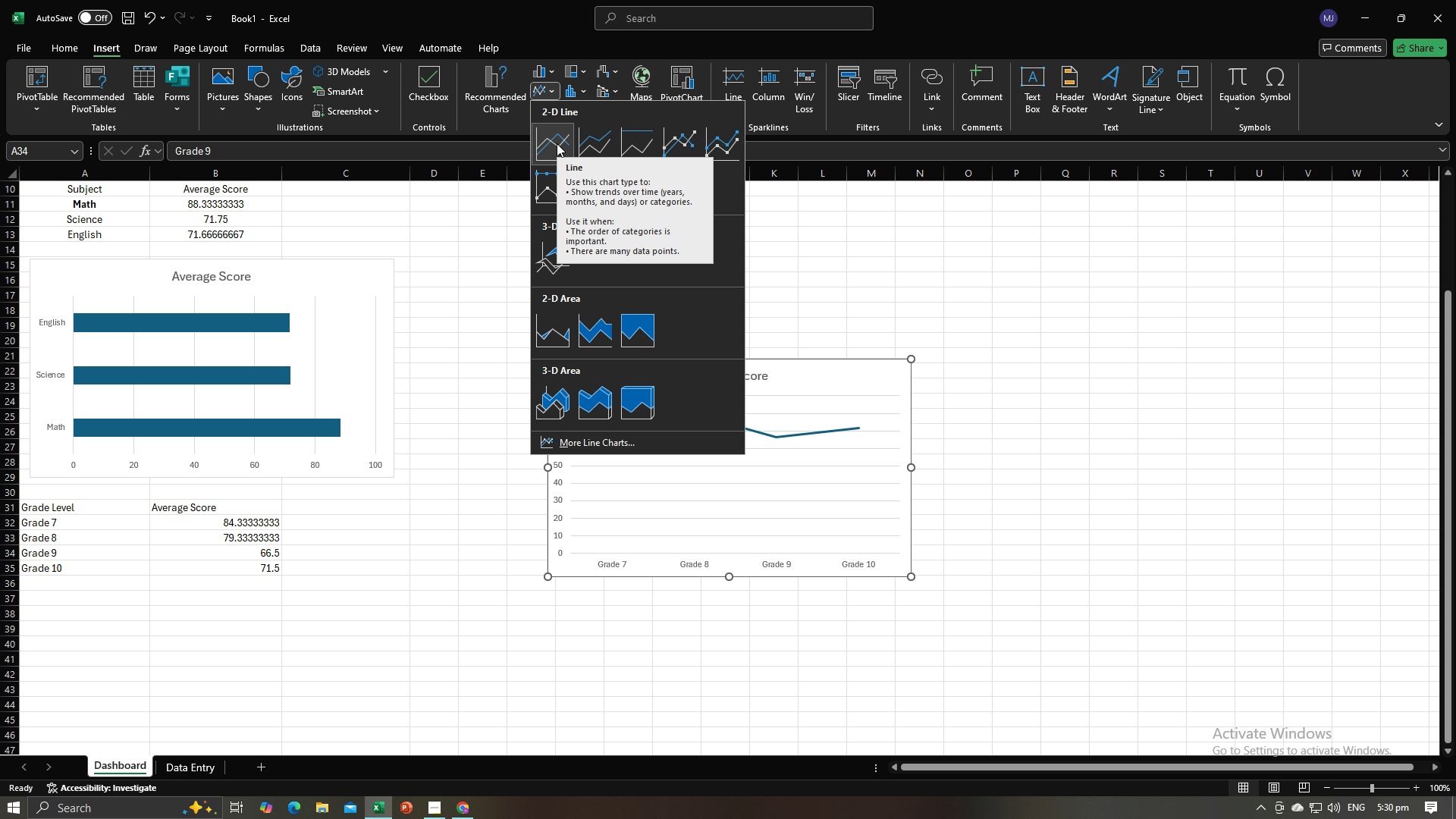 
mouse_move([547, 266])
 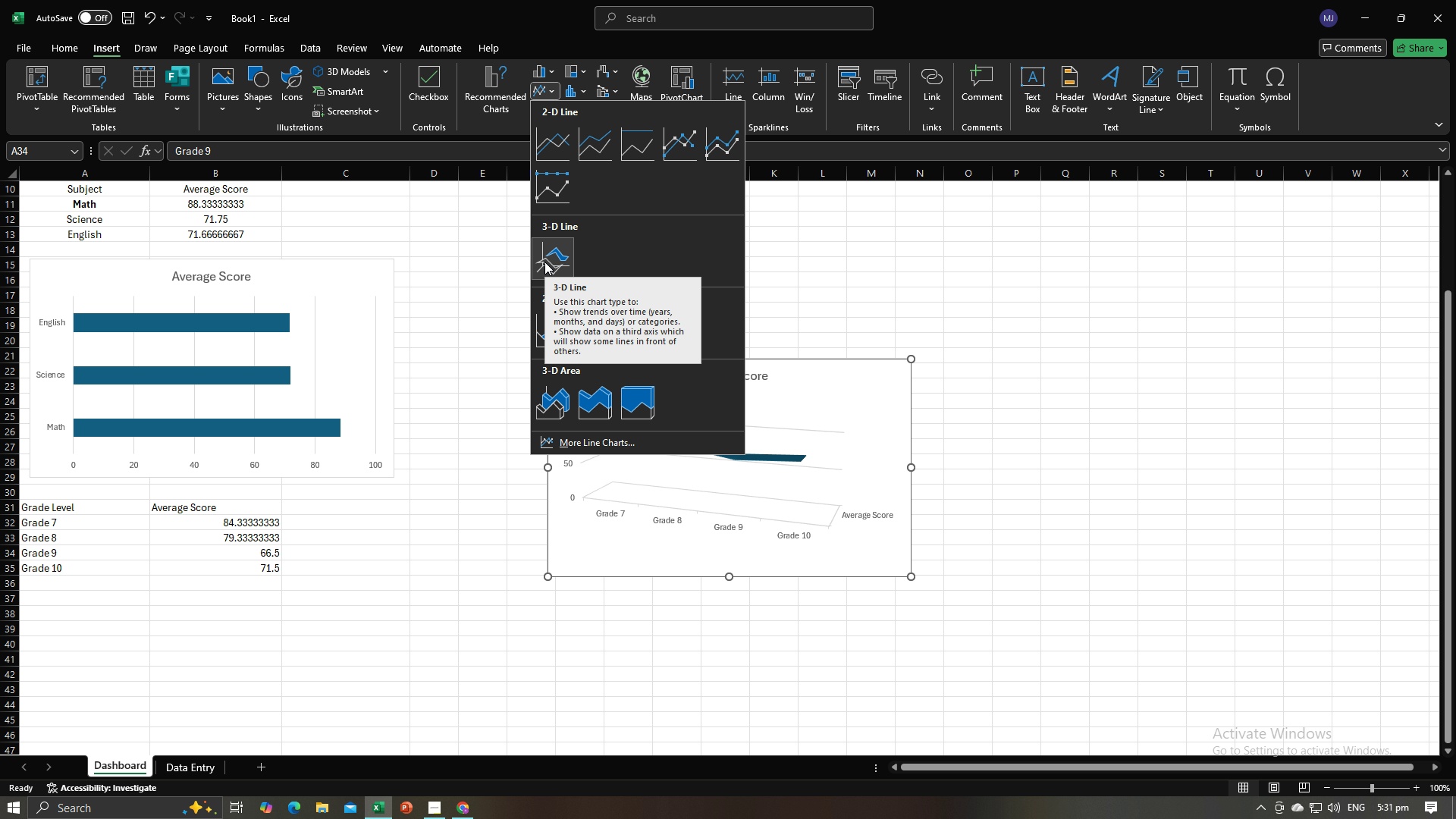 
wait(8.7)
 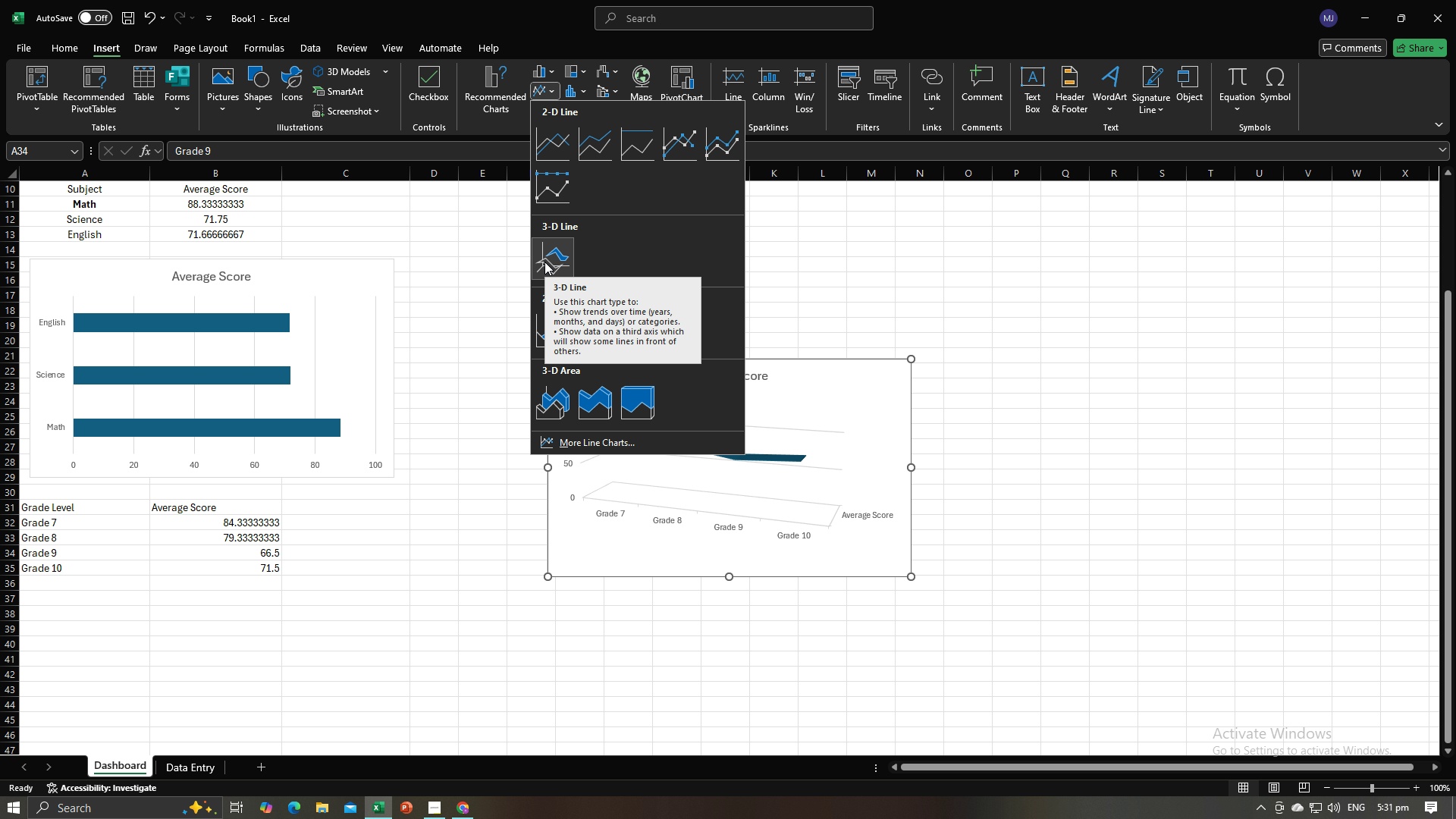 
mouse_move([592, 313])
 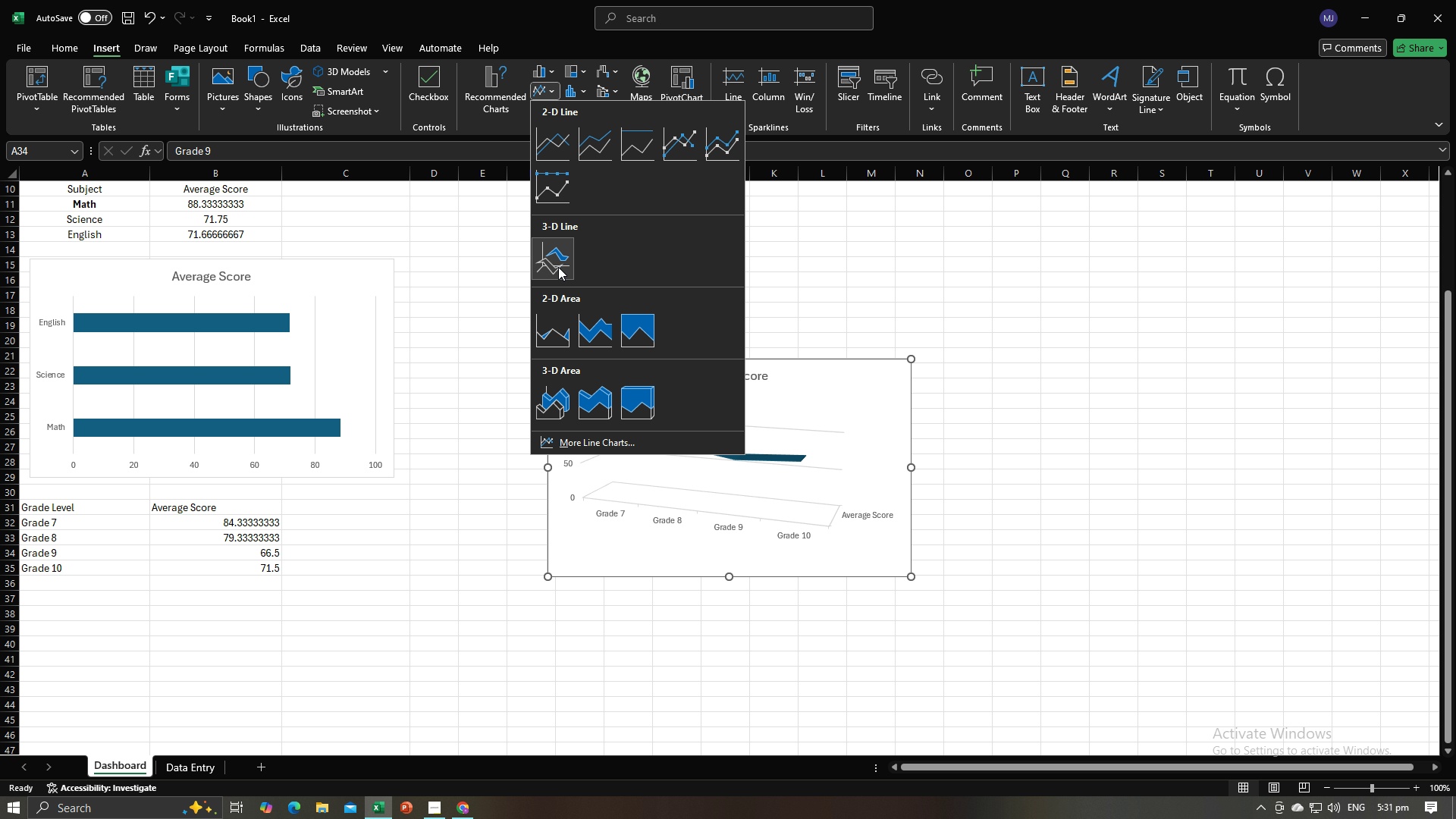 
left_click([558, 267])
 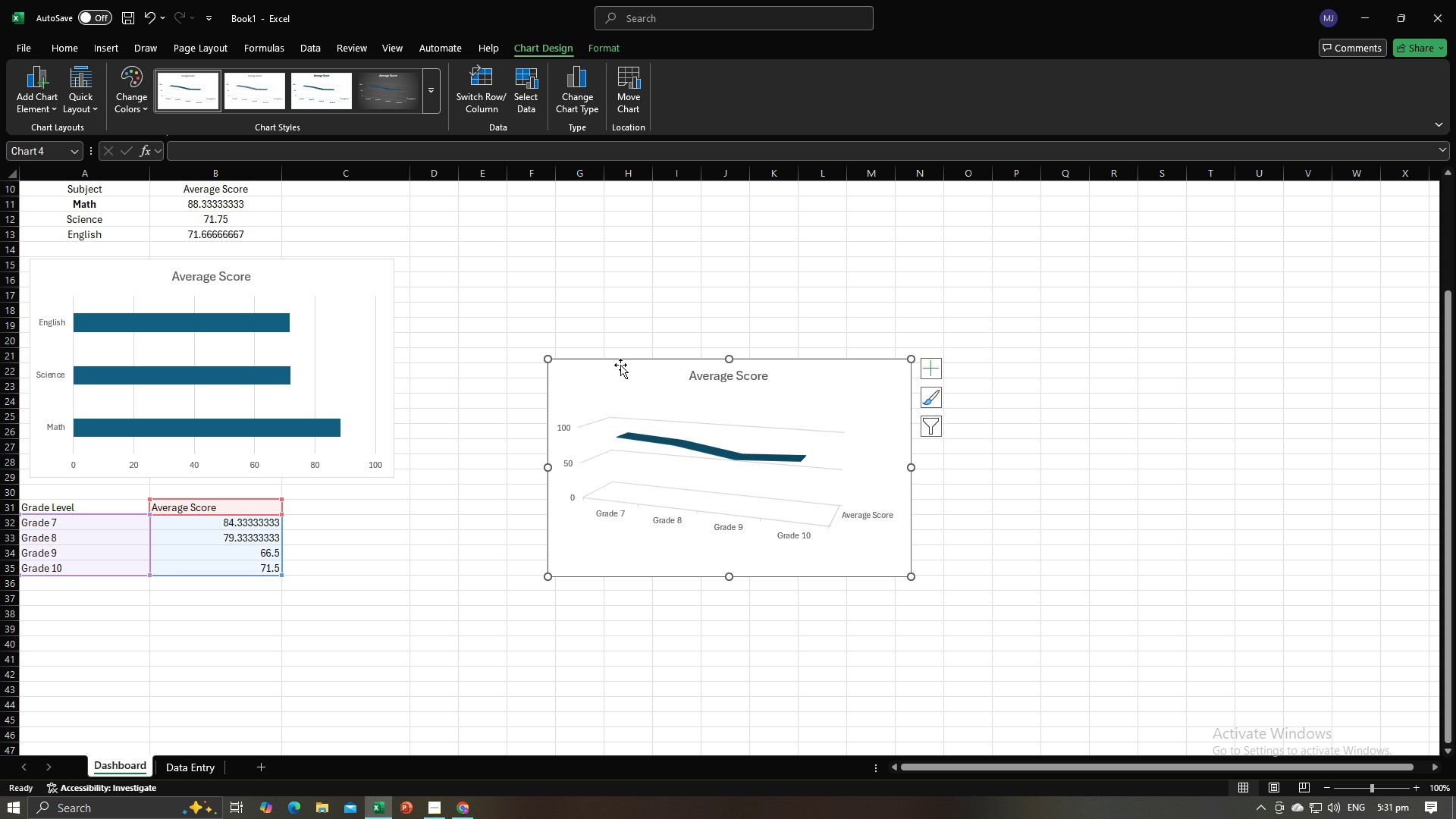 
left_click_drag(start_coordinate=[620, 371], to_coordinate=[431, 474])
 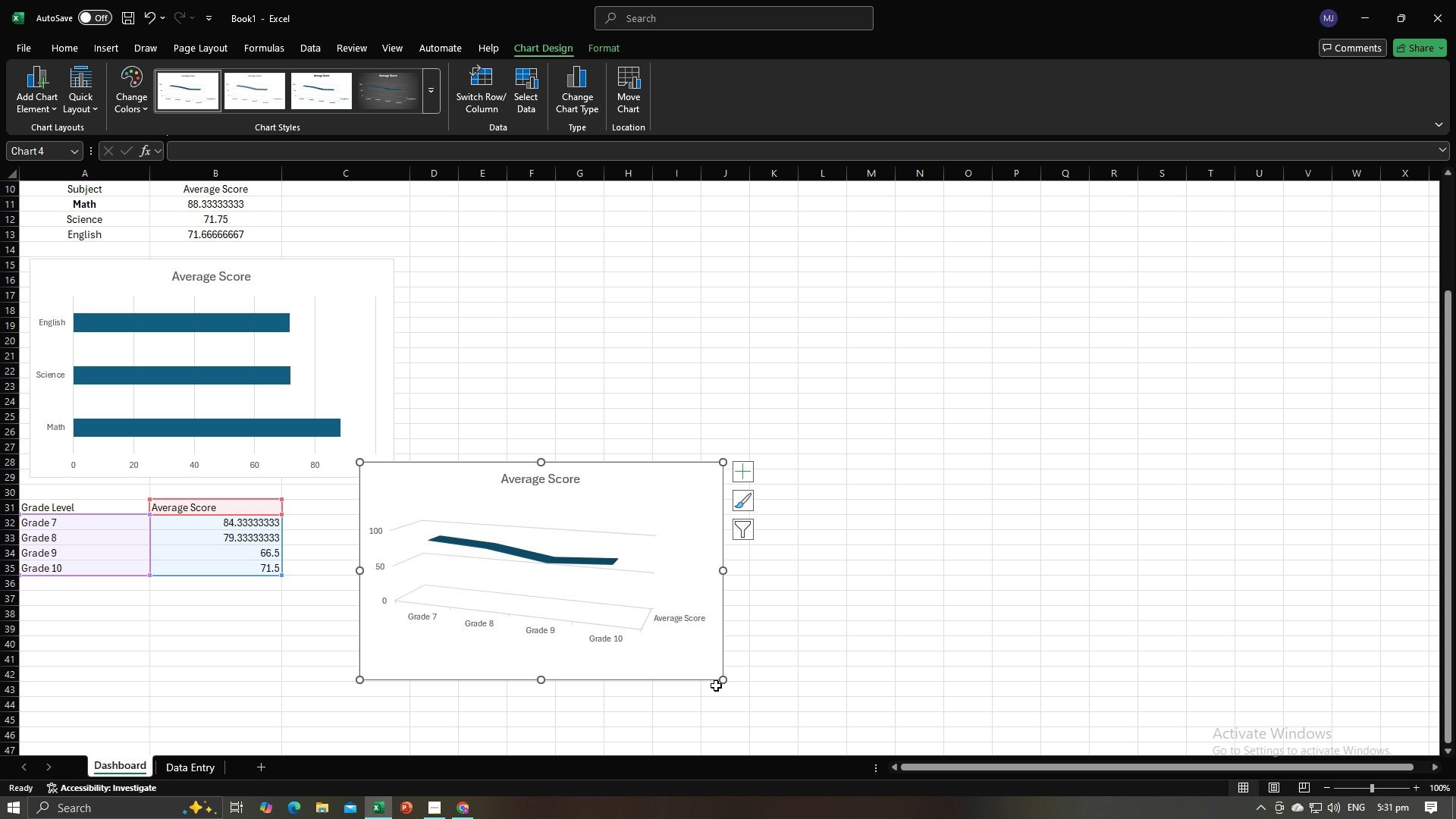 
left_click_drag(start_coordinate=[723, 681], to_coordinate=[670, 649])
 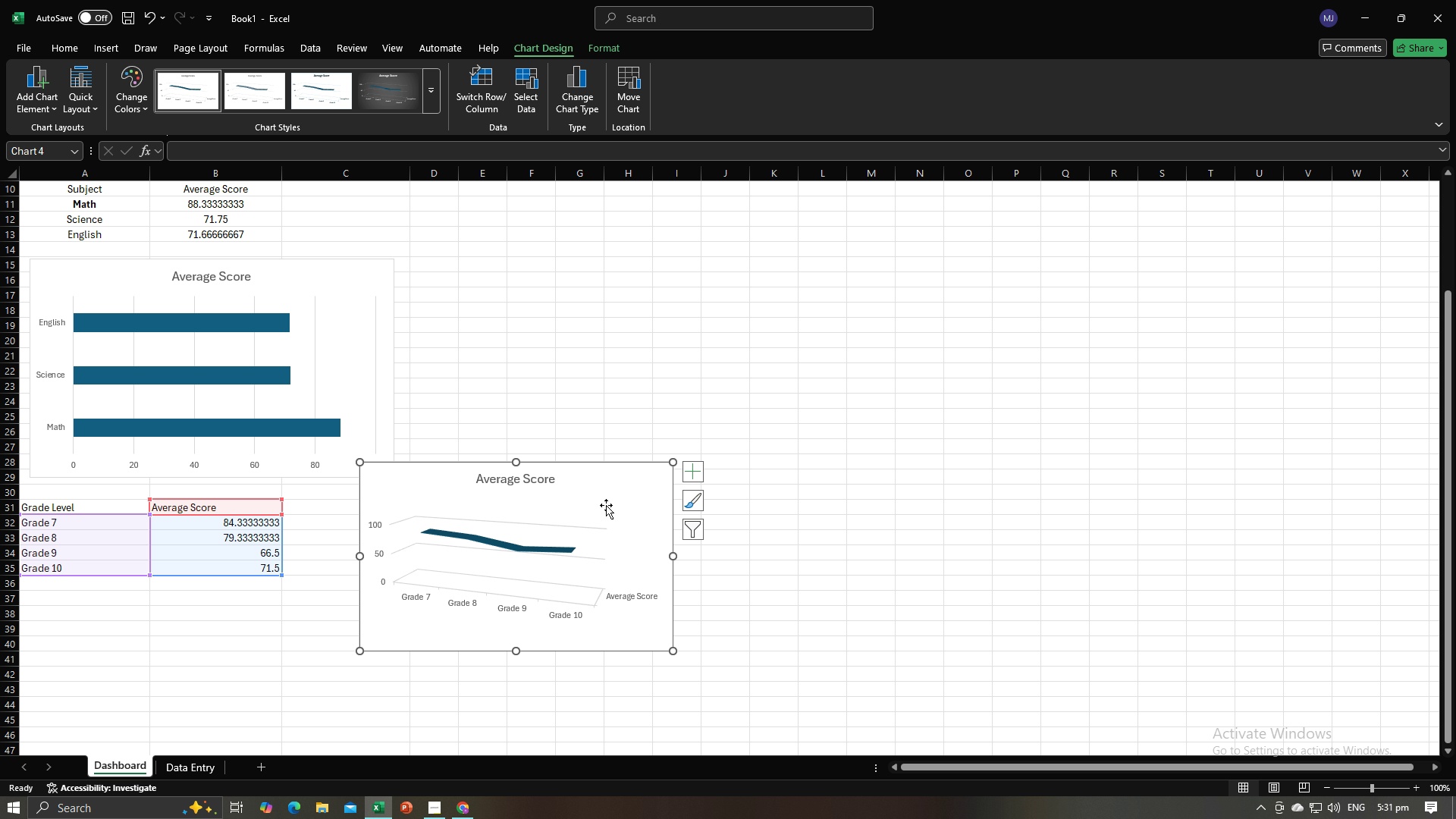 
left_click_drag(start_coordinate=[607, 501], to_coordinate=[413, 612])
 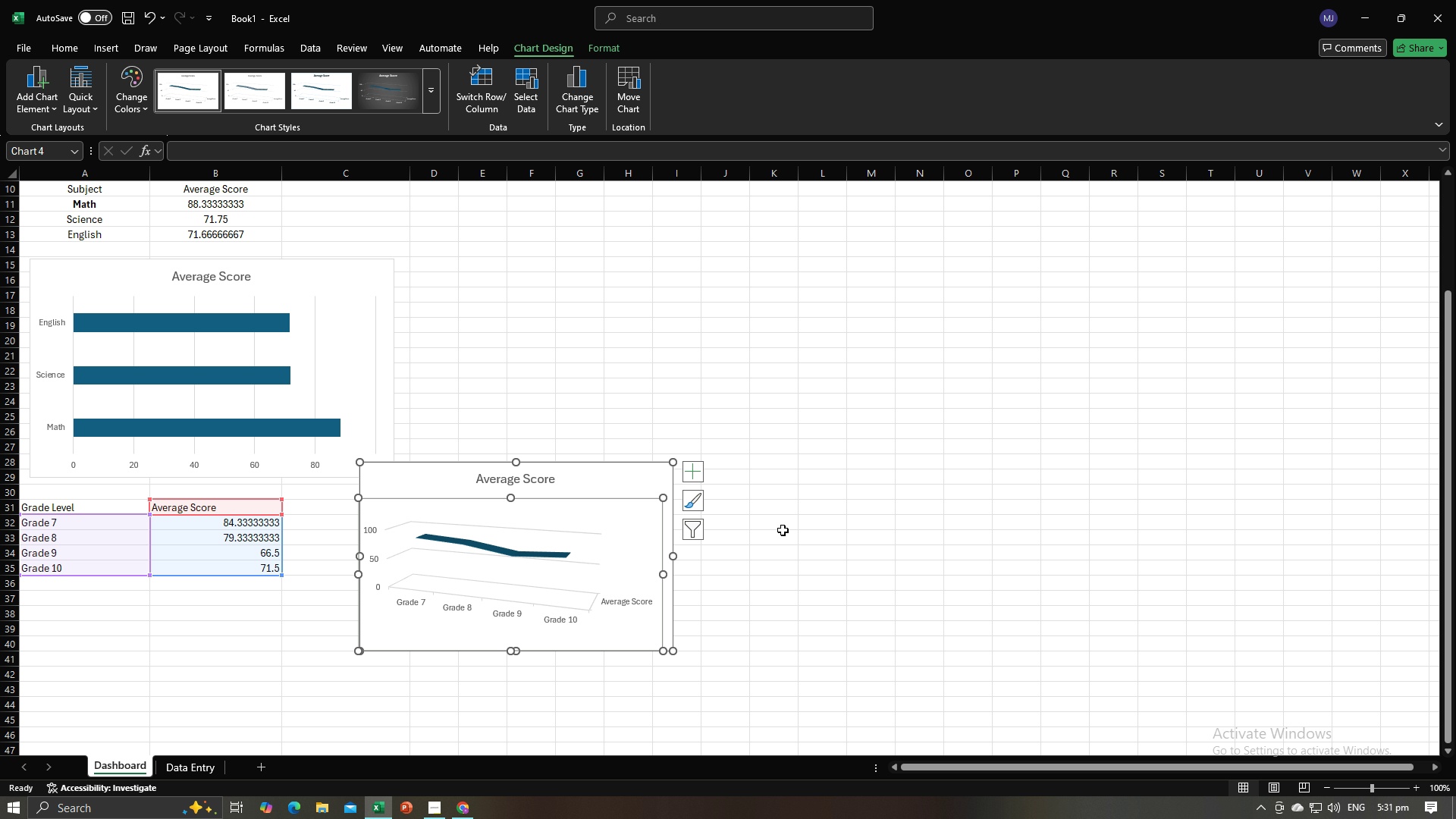 
key(Control+Z)
 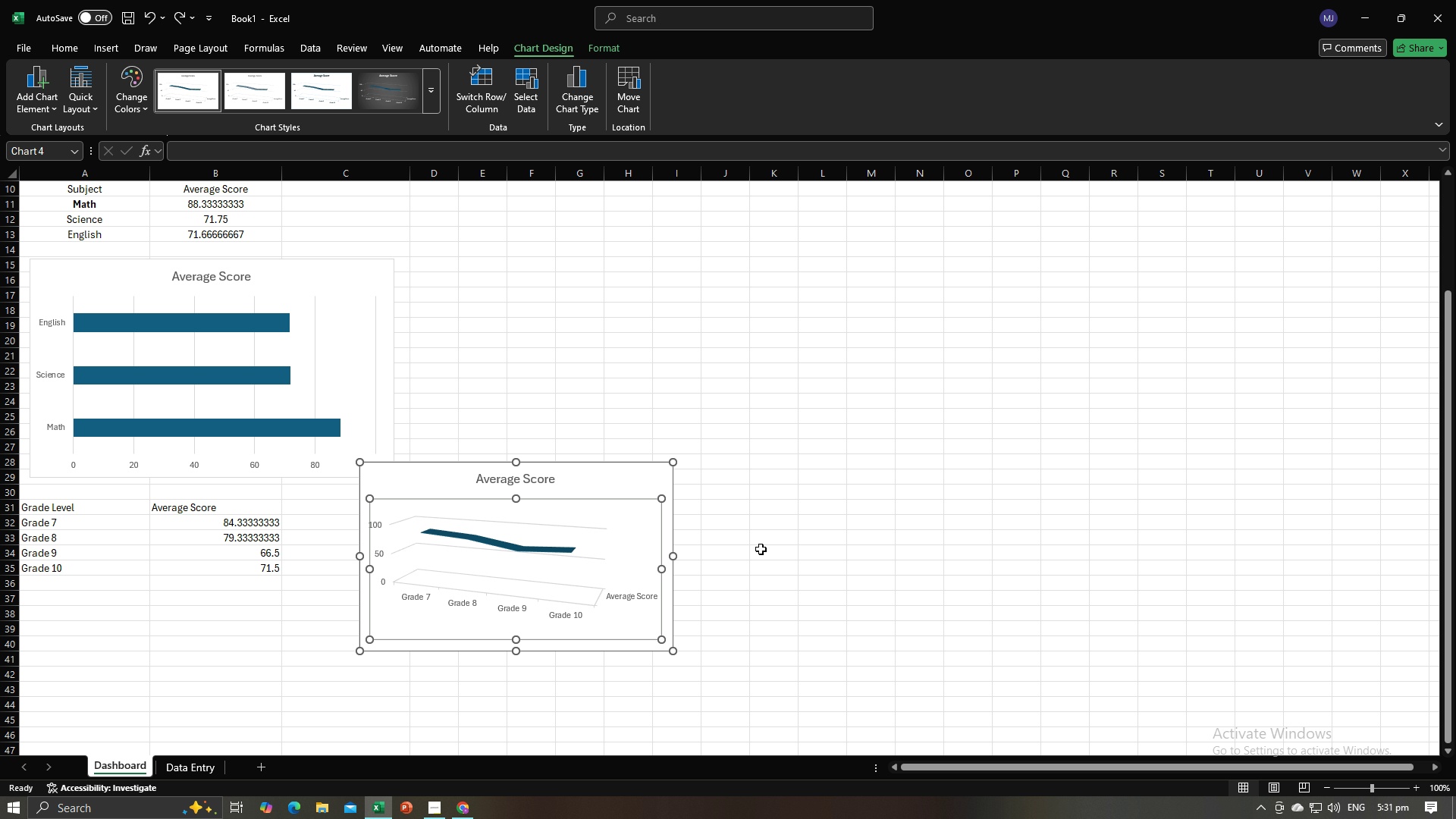 
left_click([761, 549])
 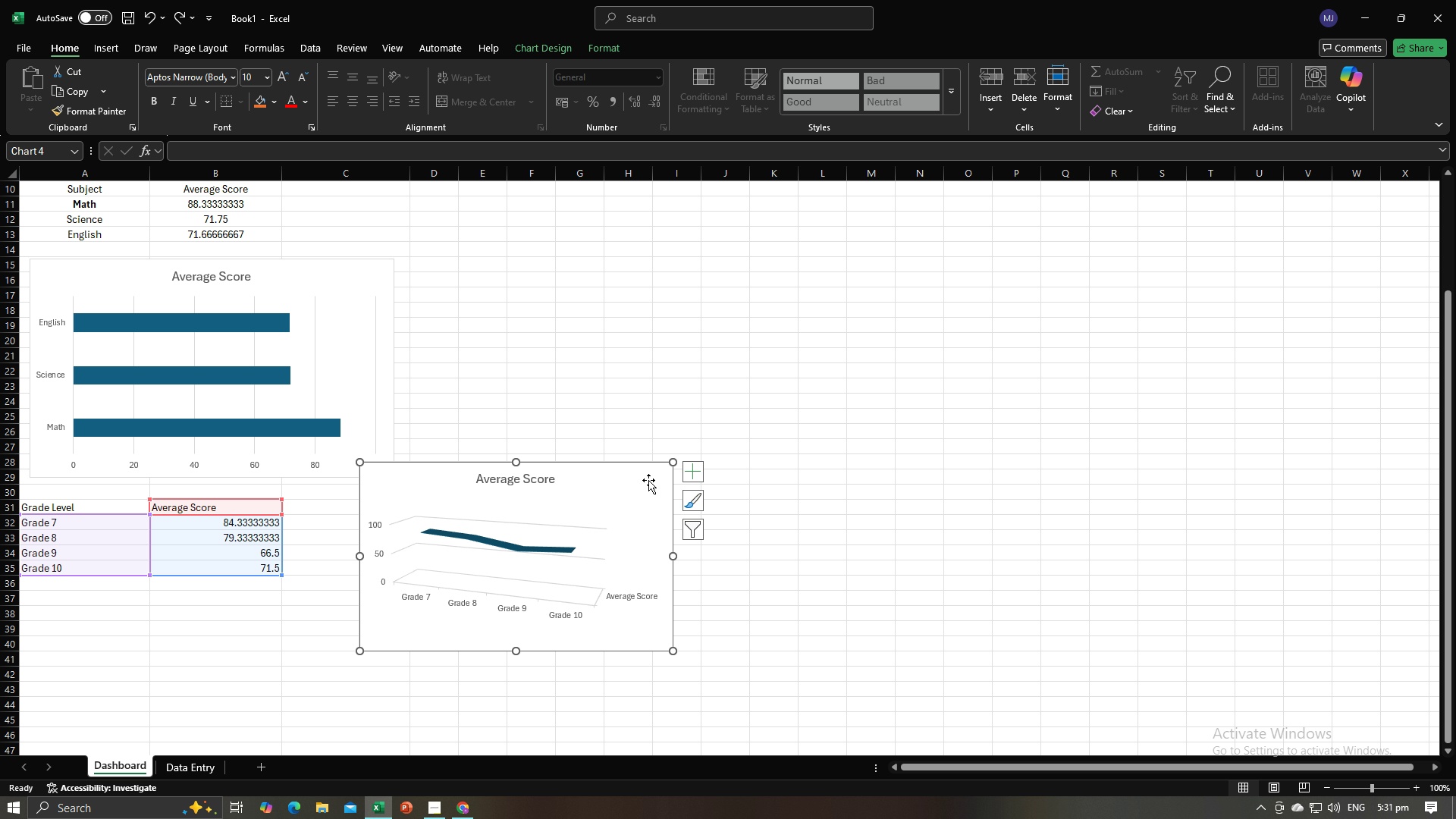 
left_click_drag(start_coordinate=[654, 478], to_coordinate=[314, 604])
 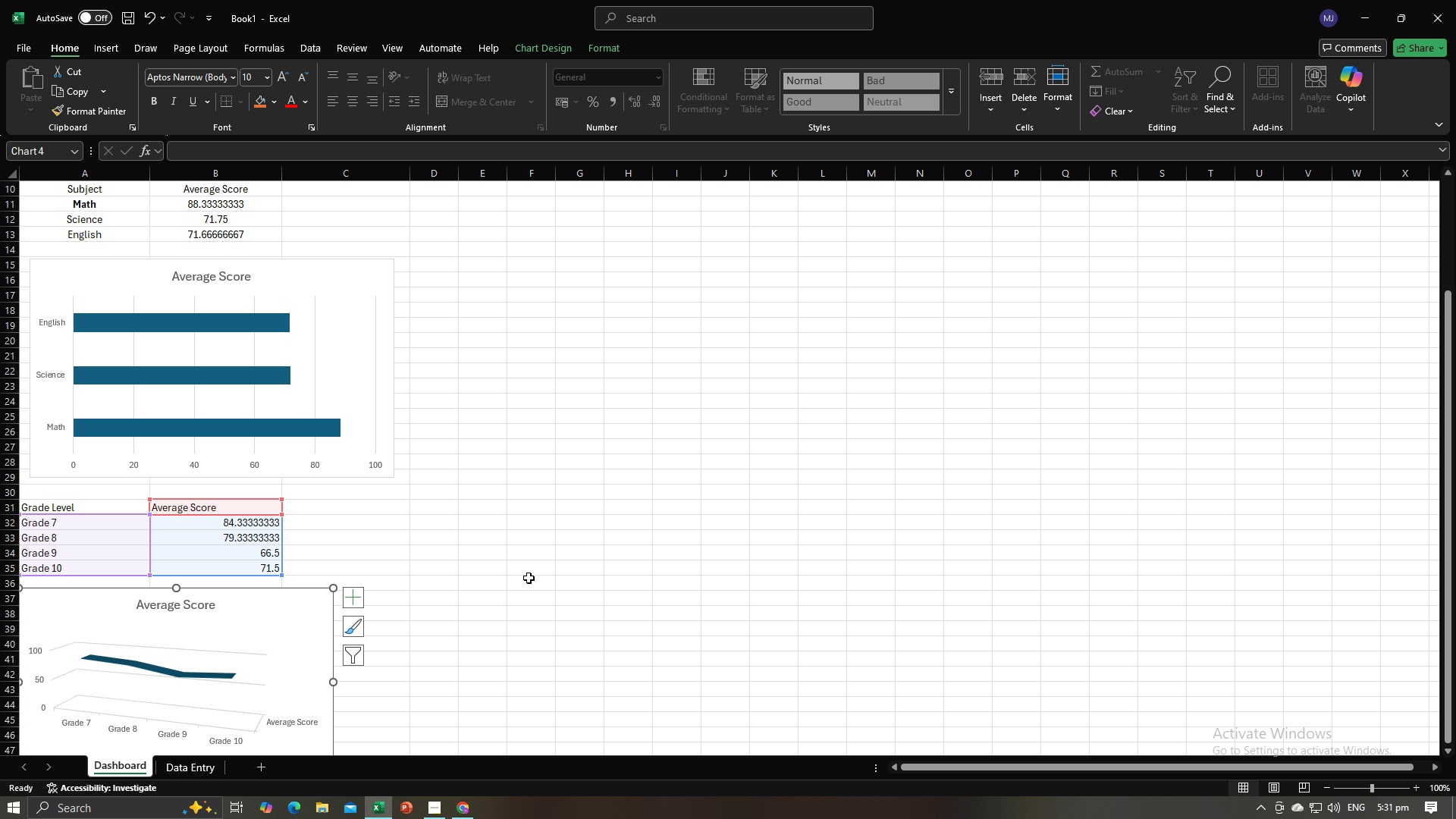 
scroll: coordinate [529, 578], scroll_direction: down, amount: 2.0
 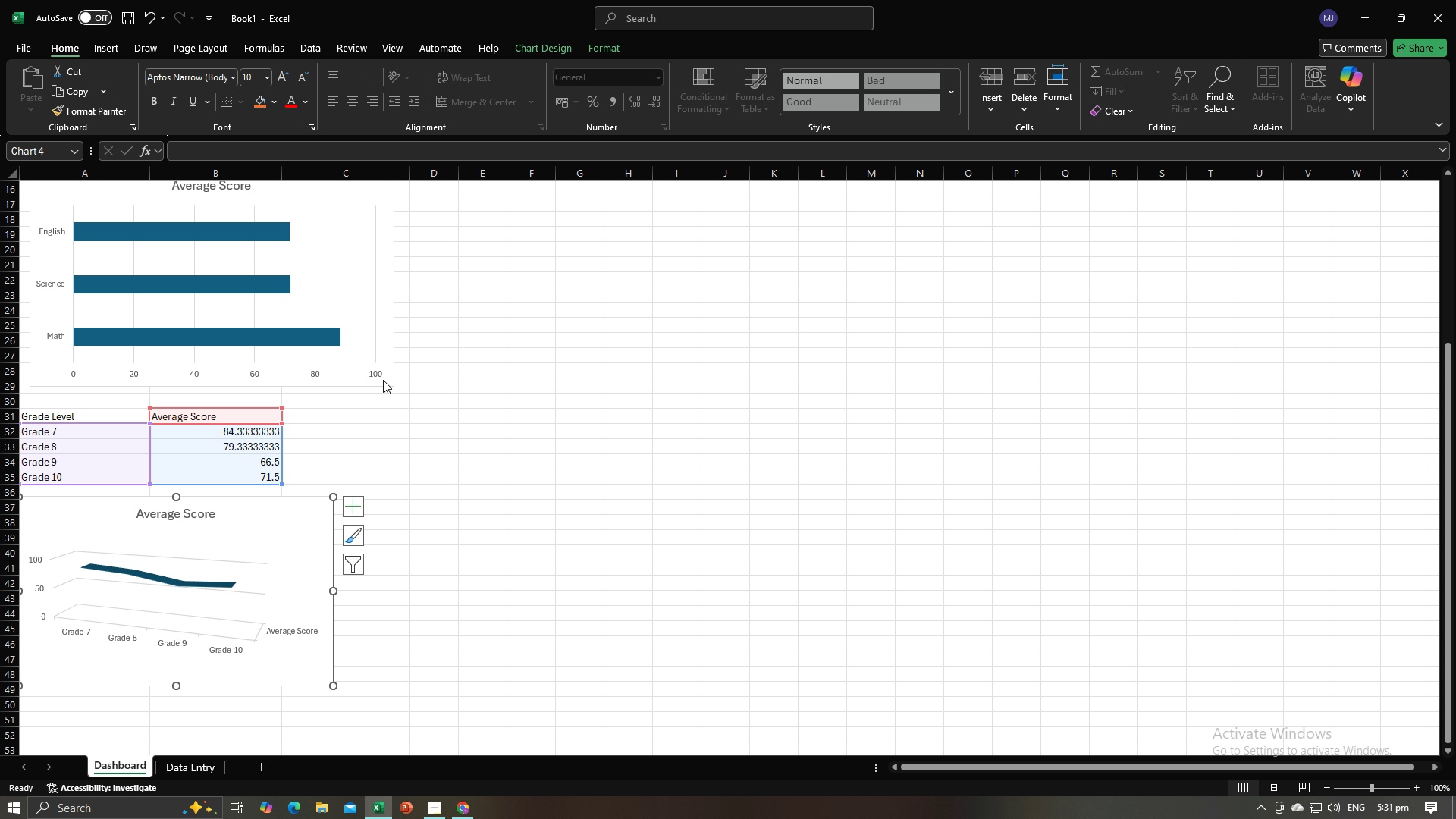 
left_click([376, 372])
 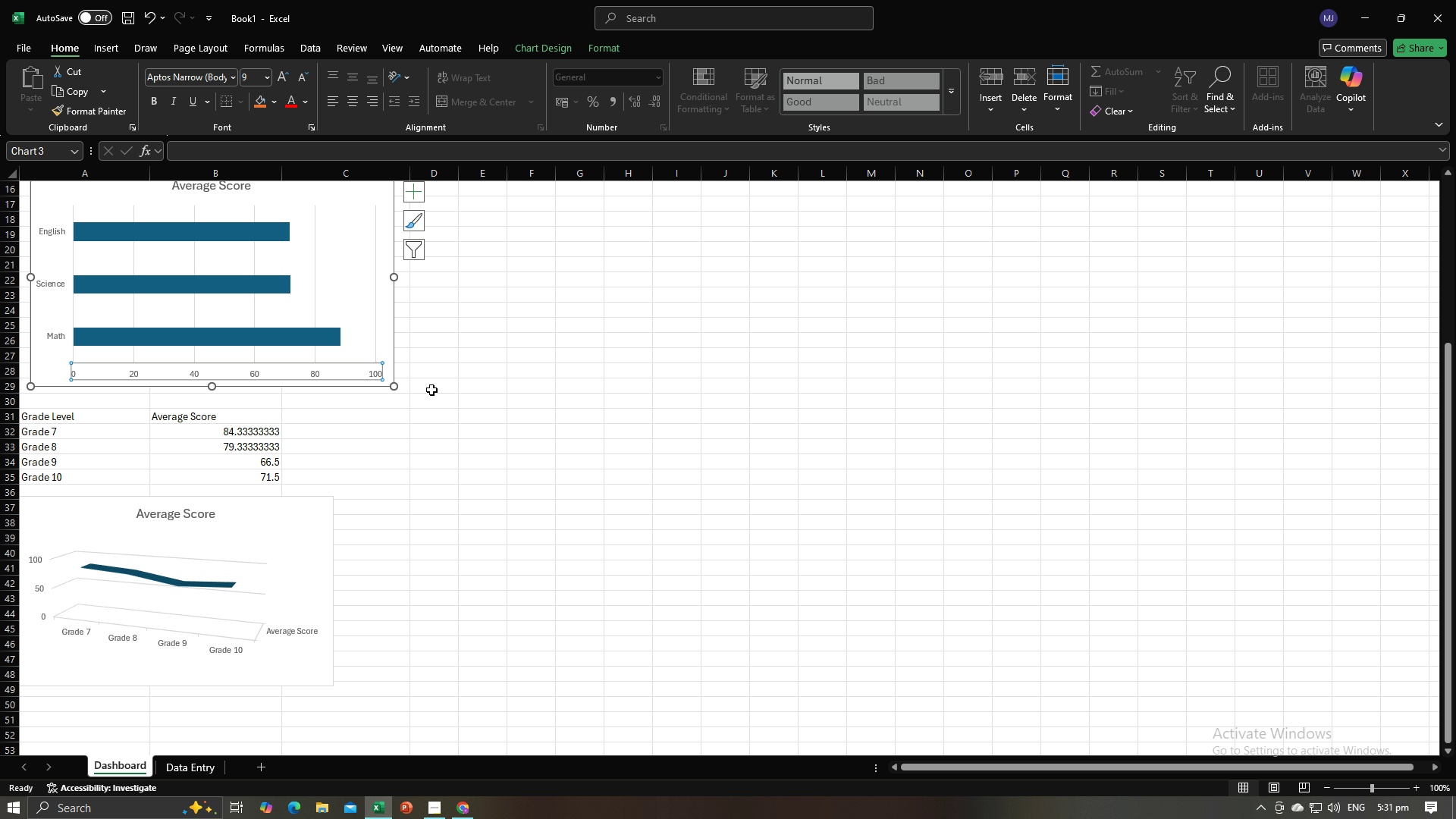 
left_click([433, 390])
 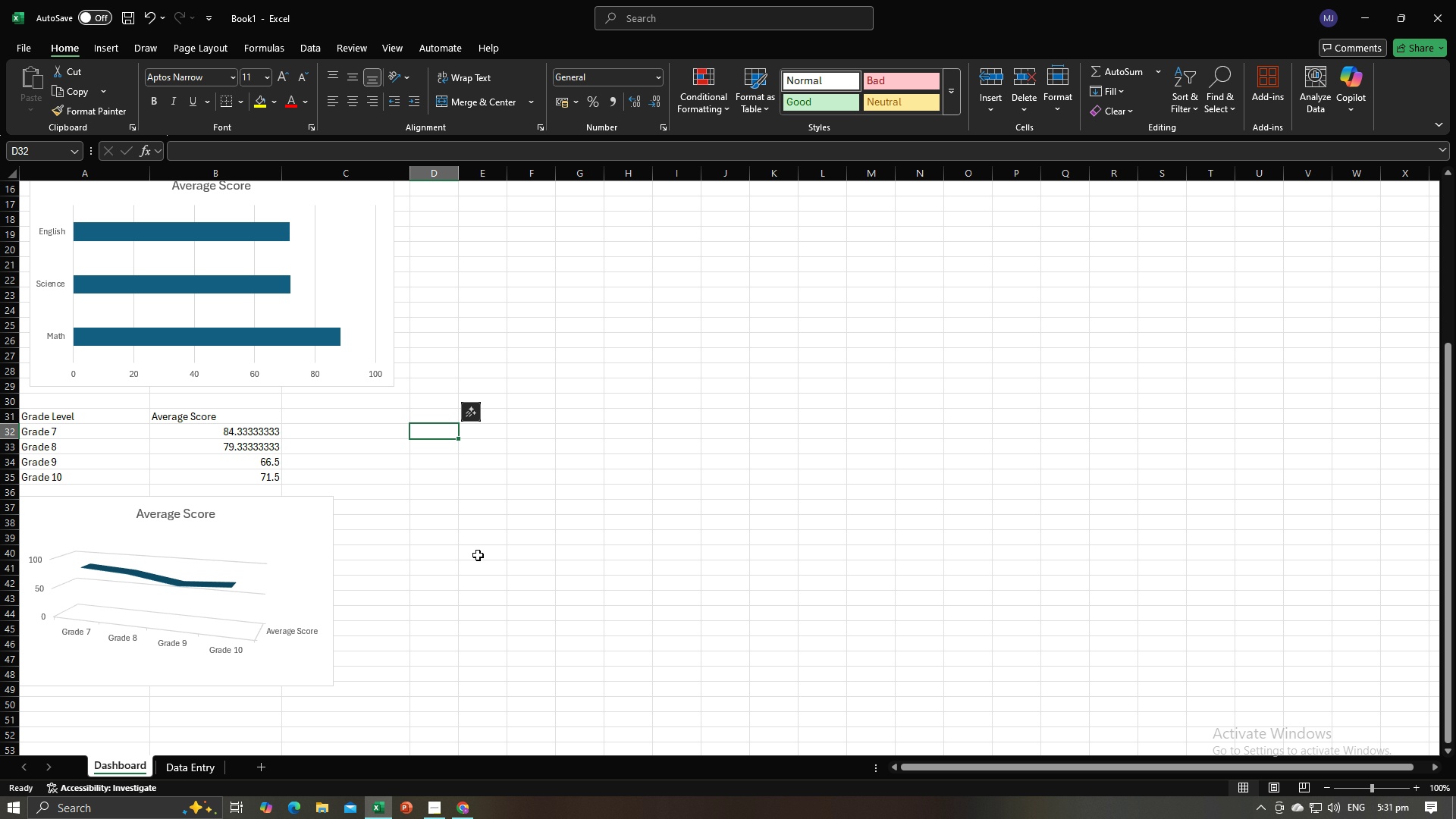 
key(Alt+AltLeft)
 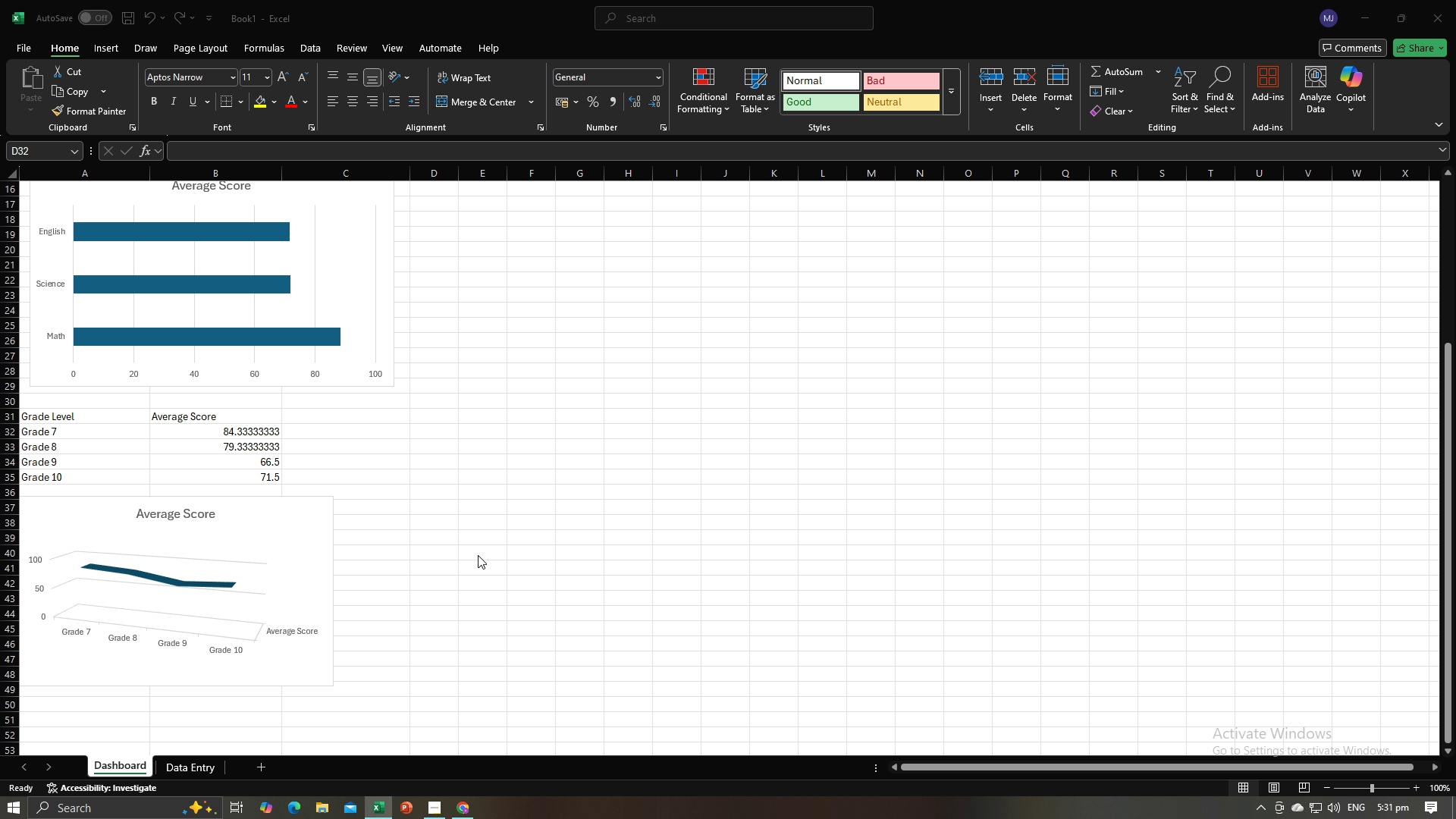 
key(Alt+Tab)
 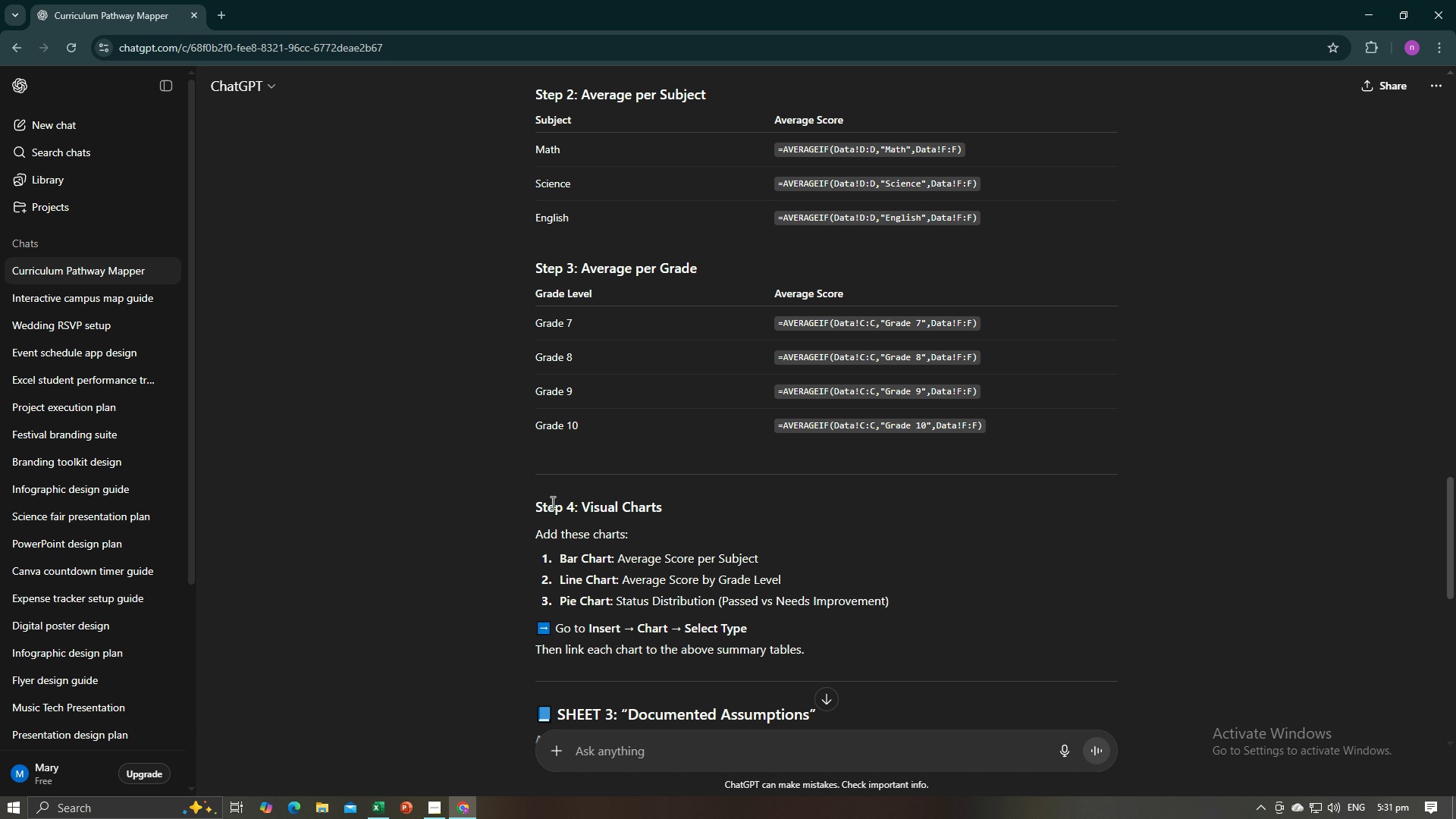 
scroll: coordinate [552, 500], scroll_direction: down, amount: 2.0
 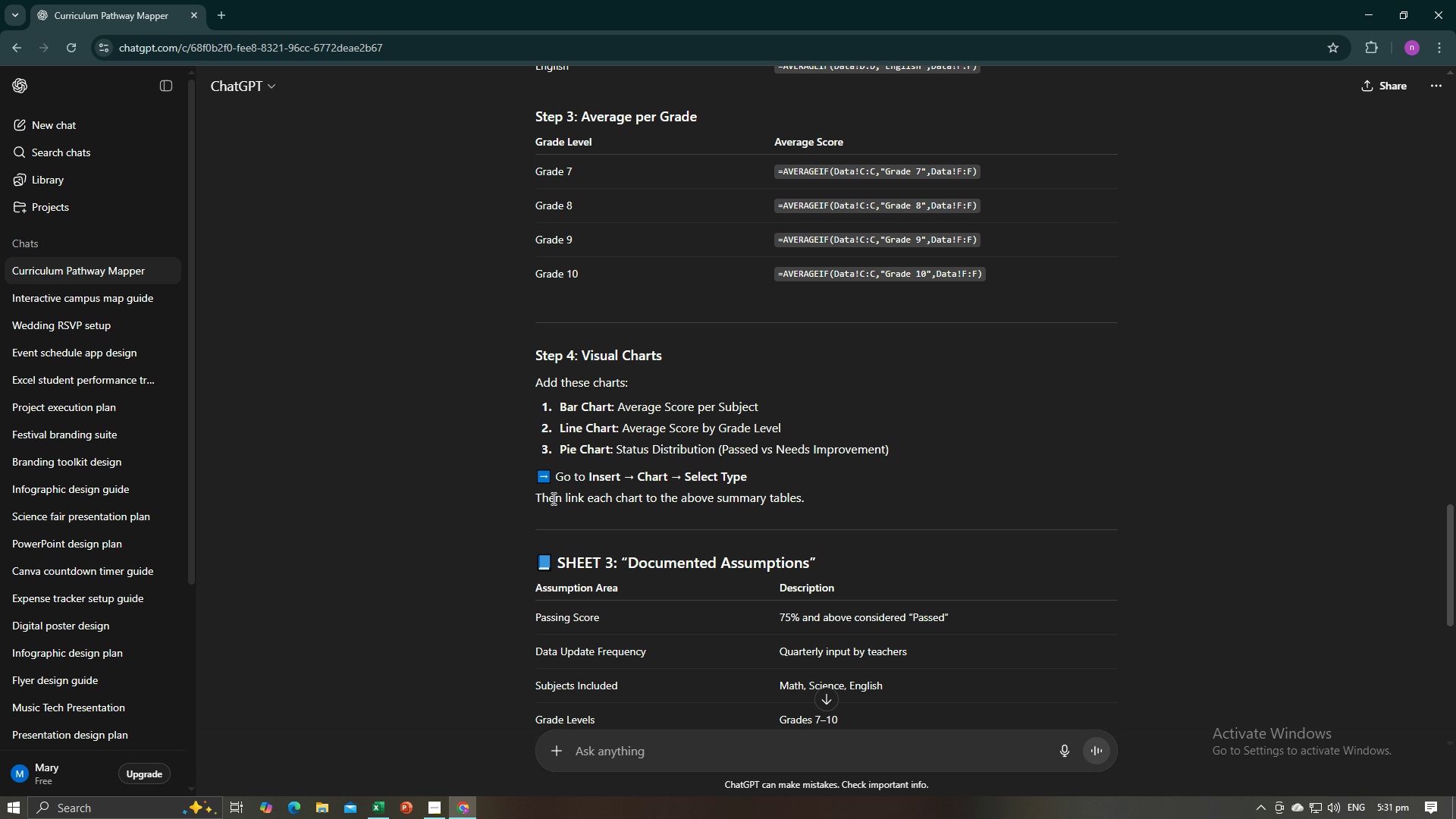 
key(Alt+AltLeft)
 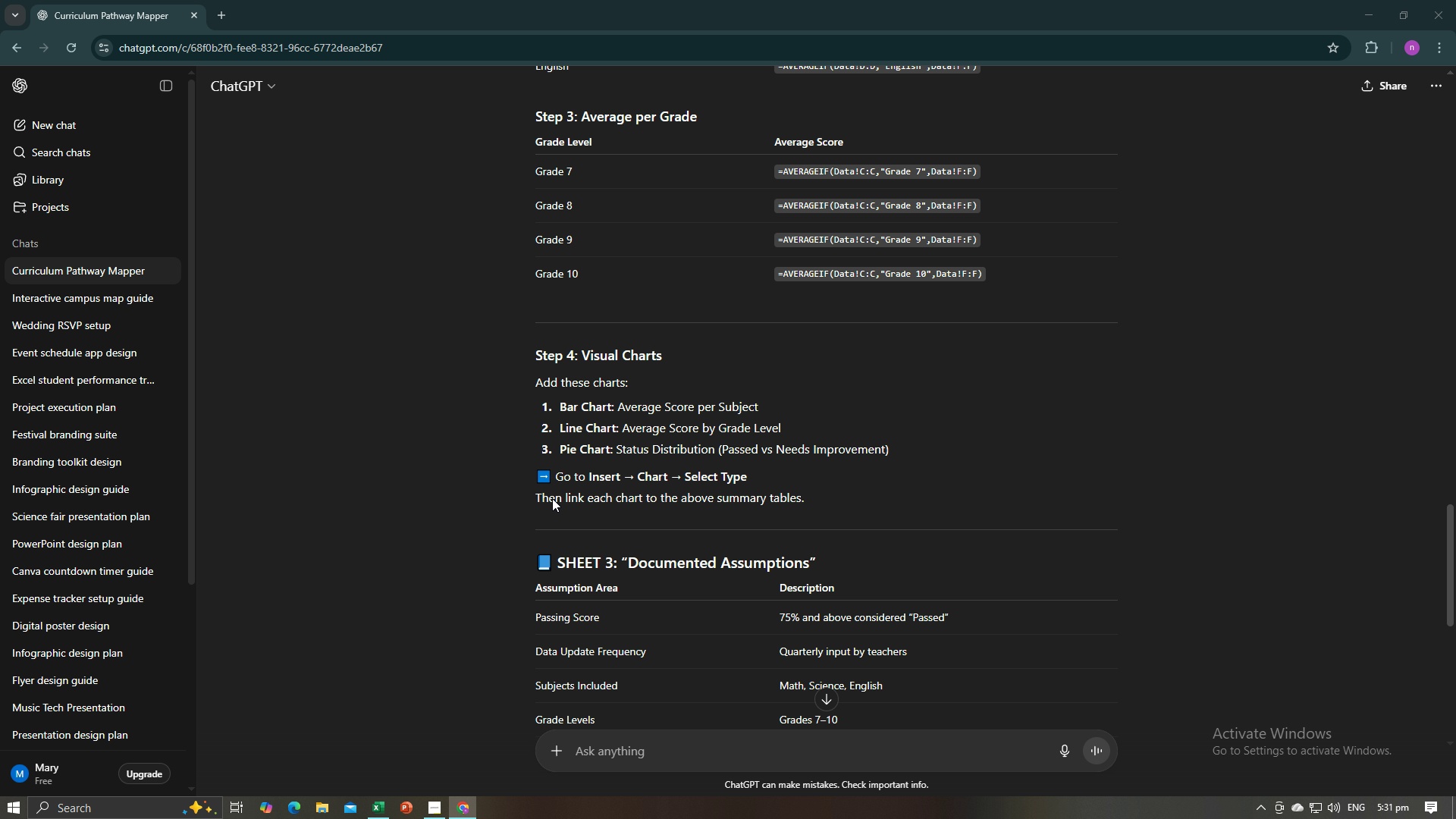 
key(Alt+Tab)
 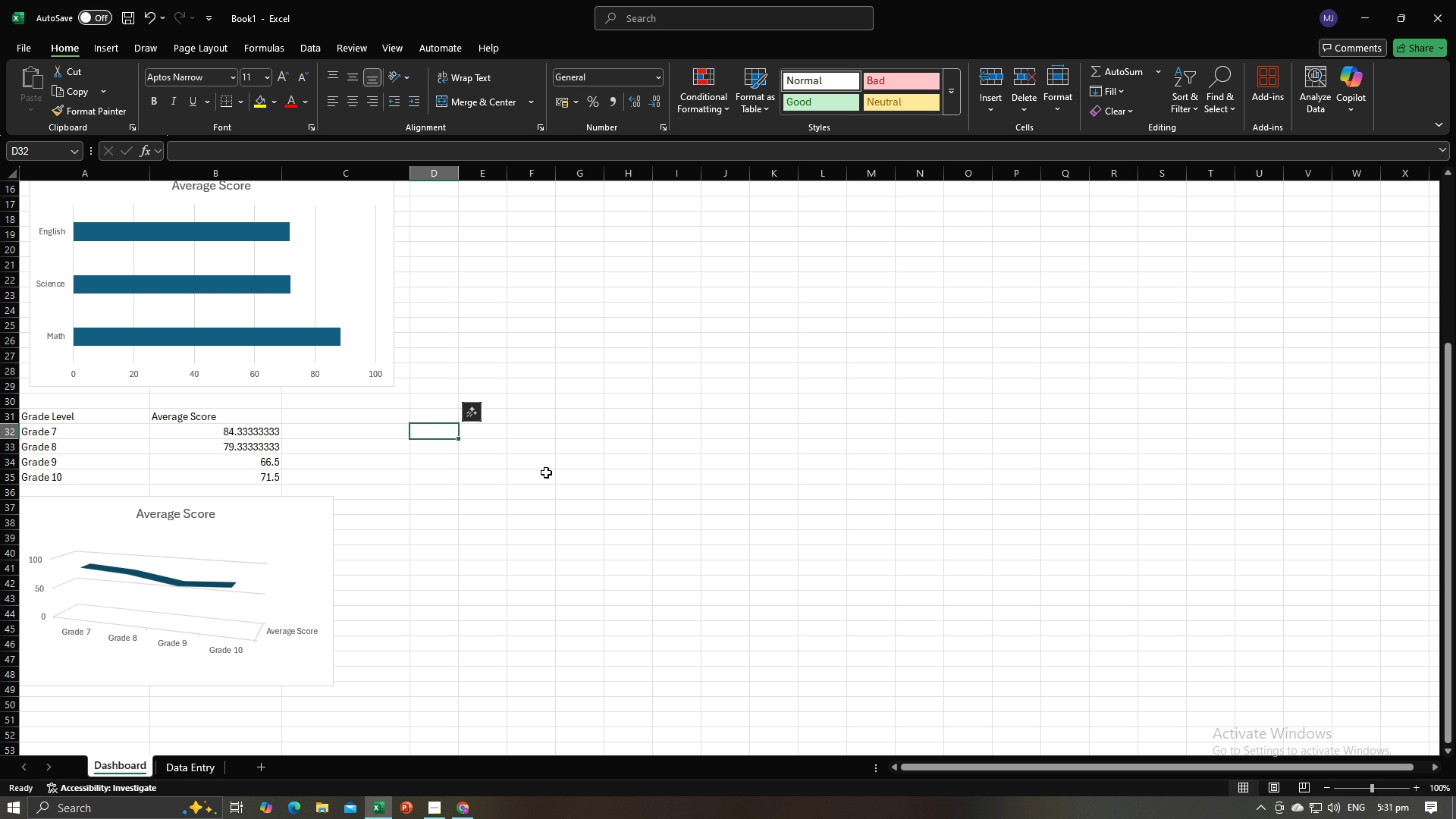 
scroll: coordinate [547, 465], scroll_direction: up, amount: 6.0
 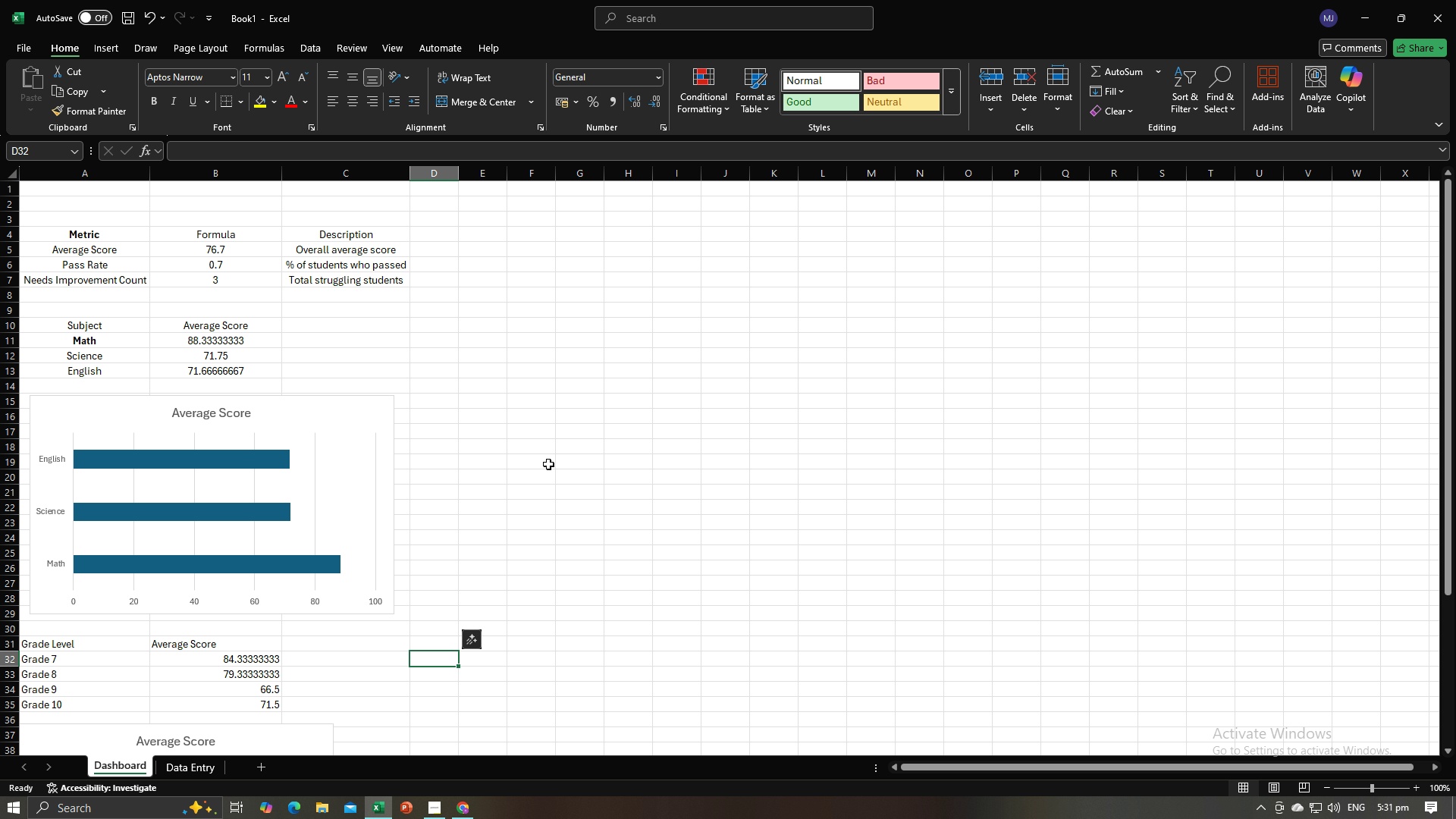 
scroll: coordinate [548, 464], scroll_direction: down, amount: 2.0
 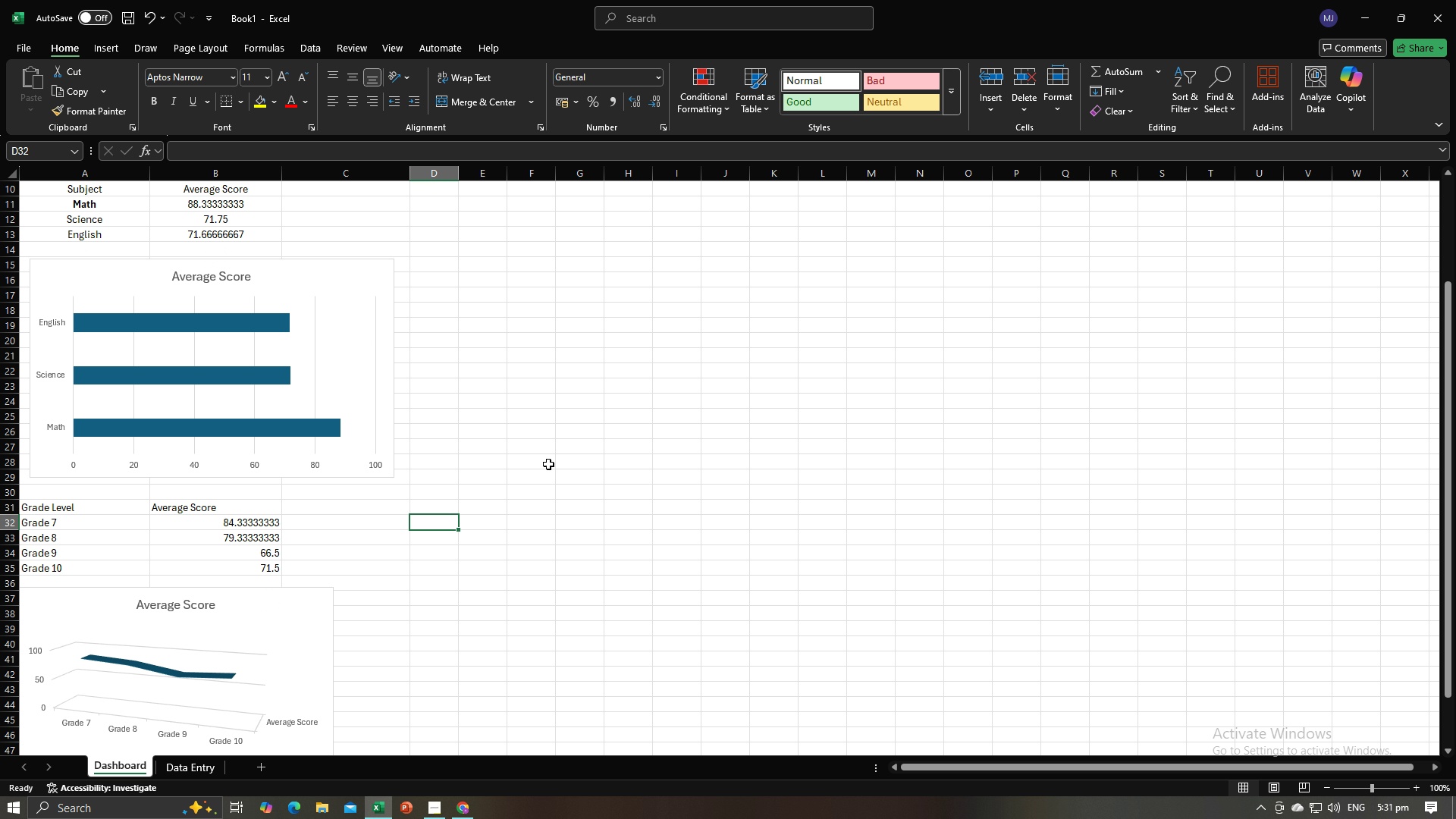 
key(Alt+AltLeft)
 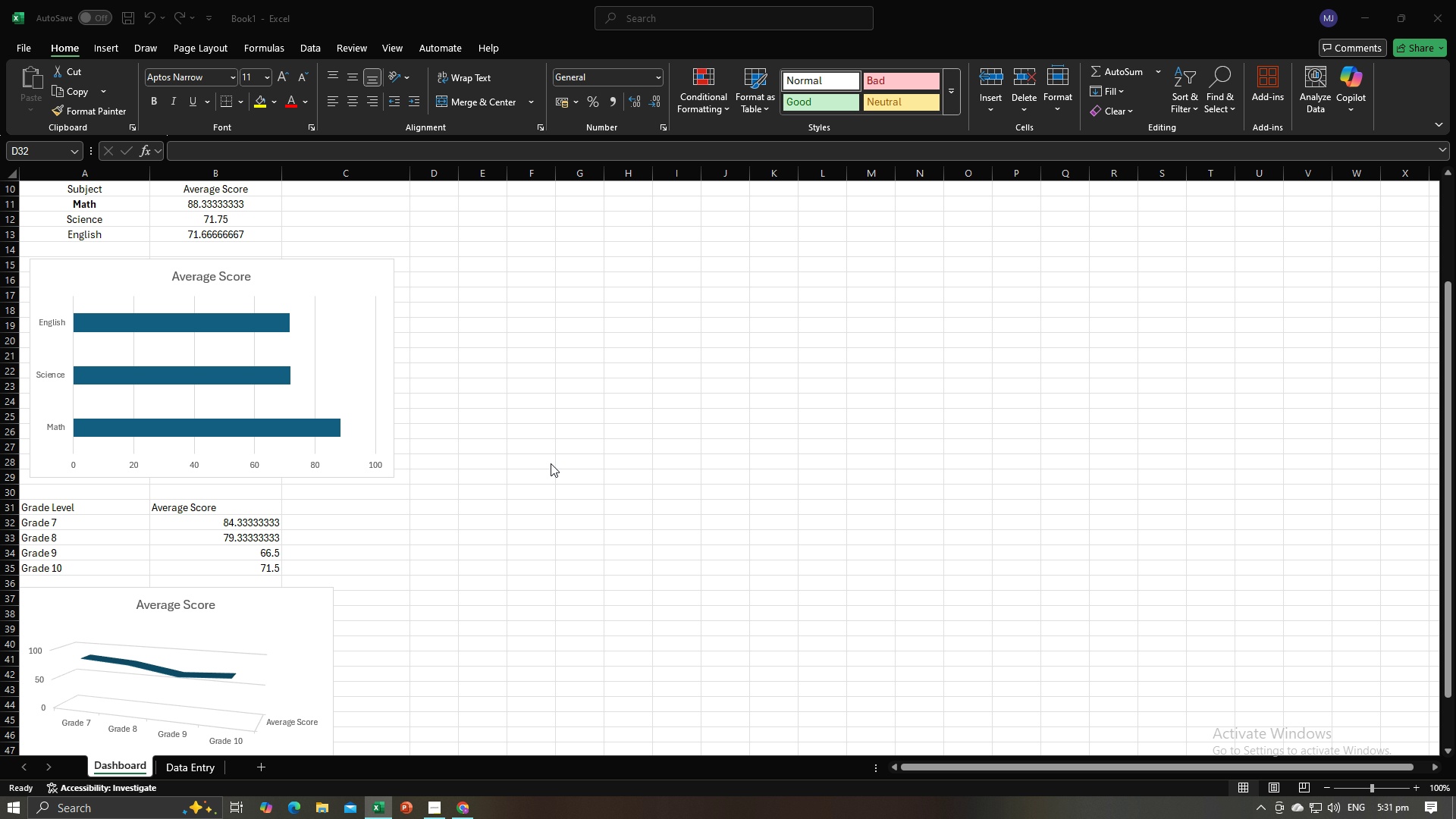 
key(Alt+Tab)
 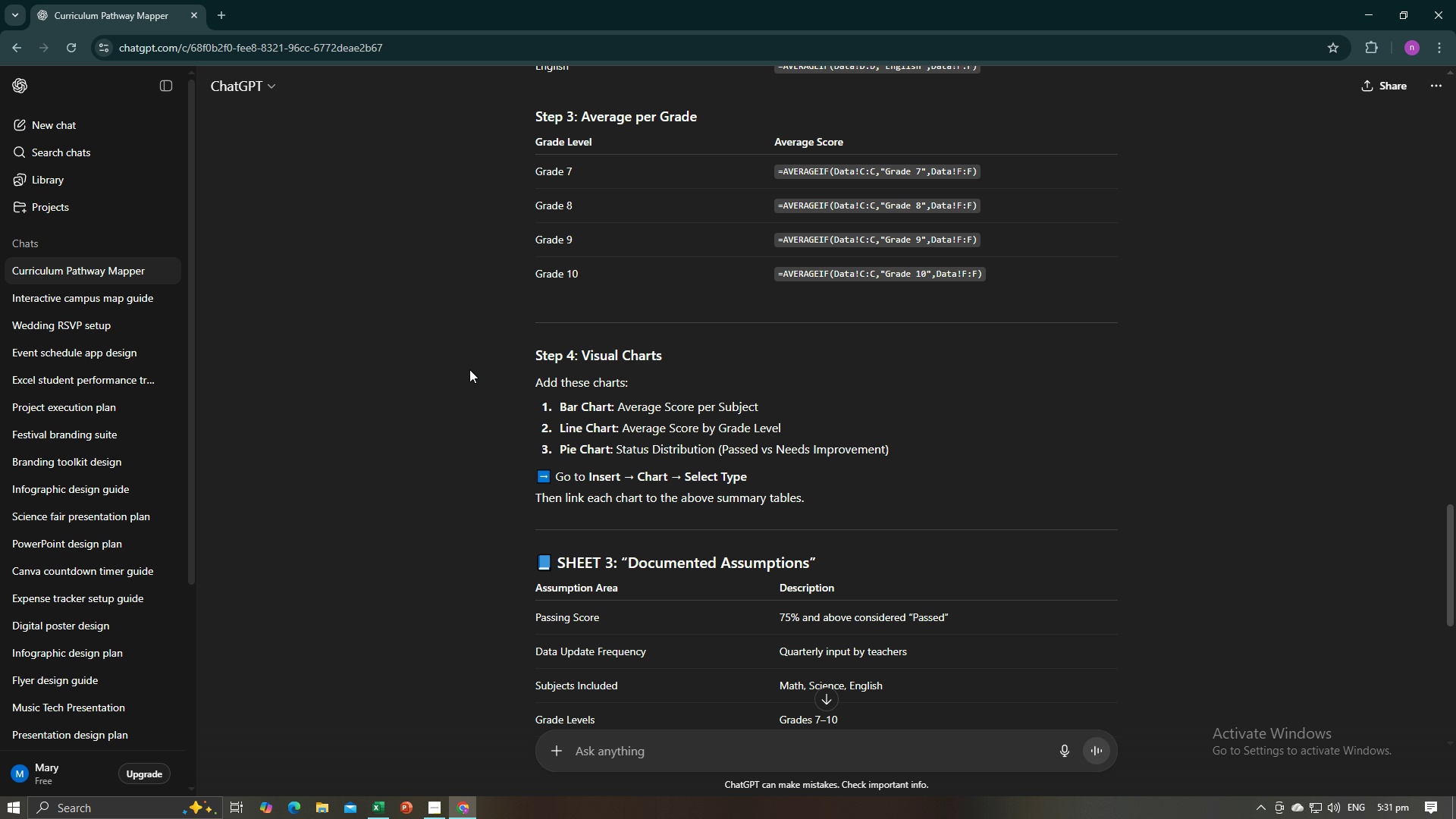 
wait(9.17)
 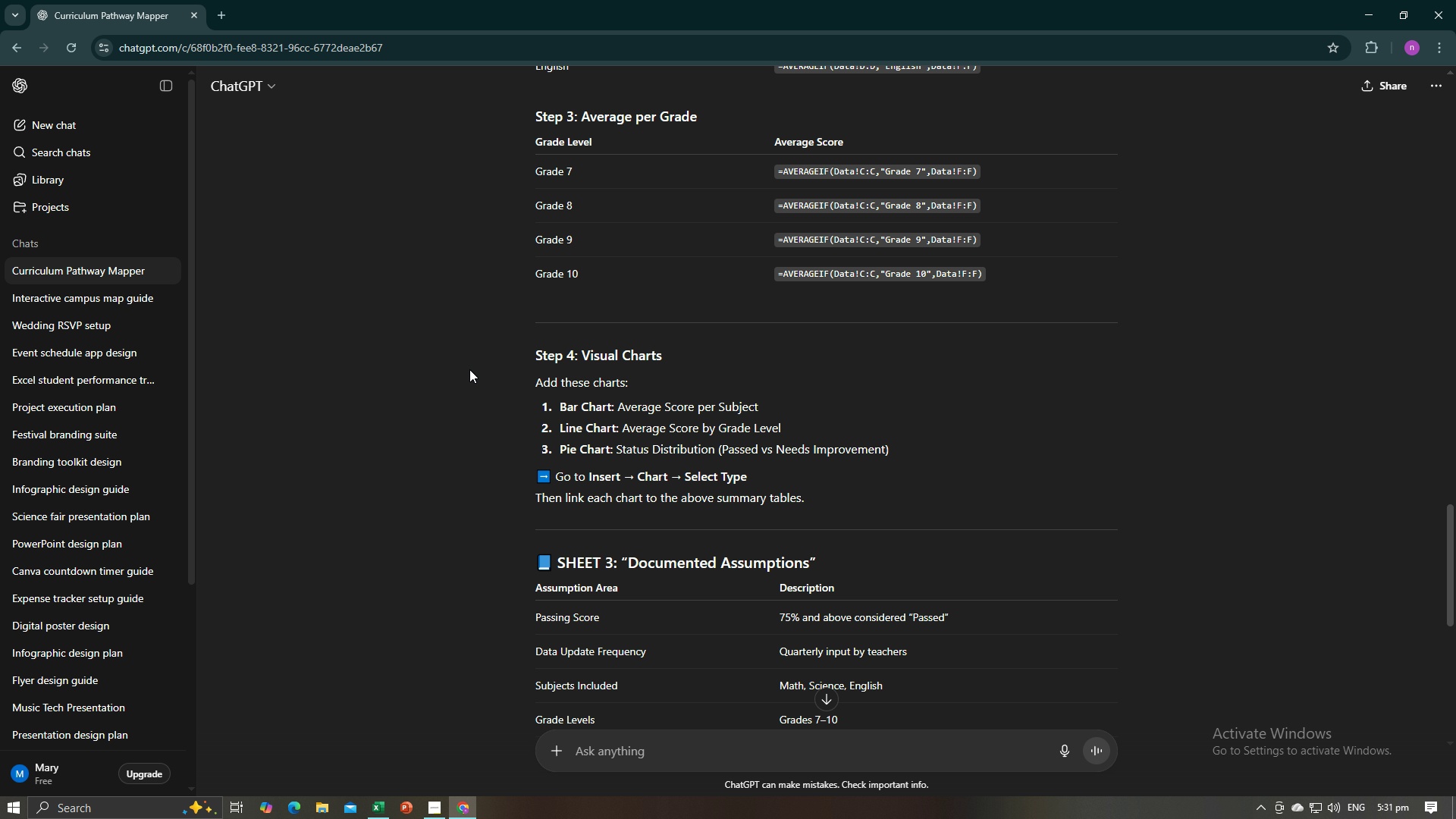 
scroll: coordinate [717, 345], scroll_direction: up, amount: 6.0
 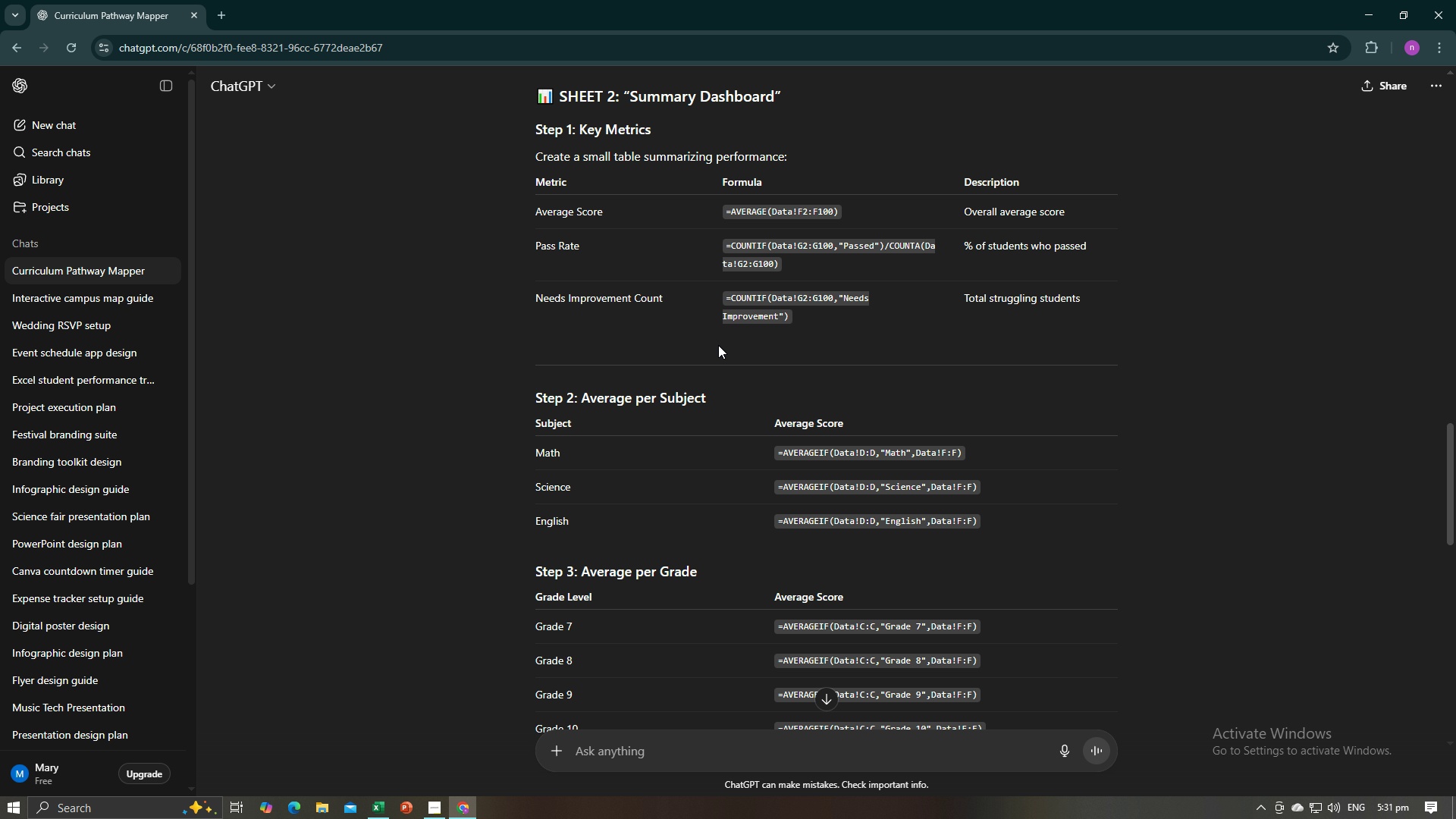 
scroll: coordinate [718, 345], scroll_direction: down, amount: 4.0
 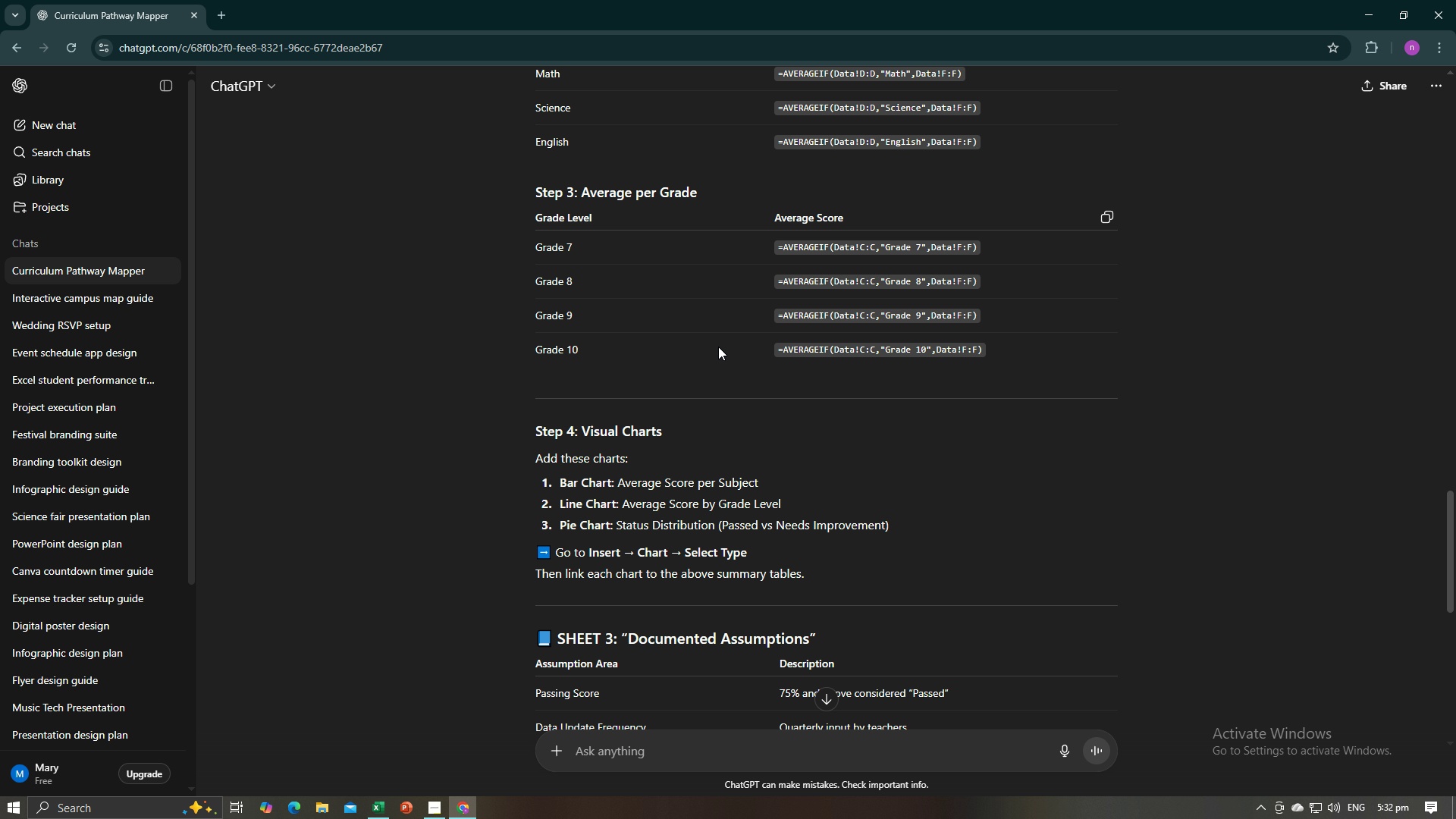 
key(Alt+AltLeft)
 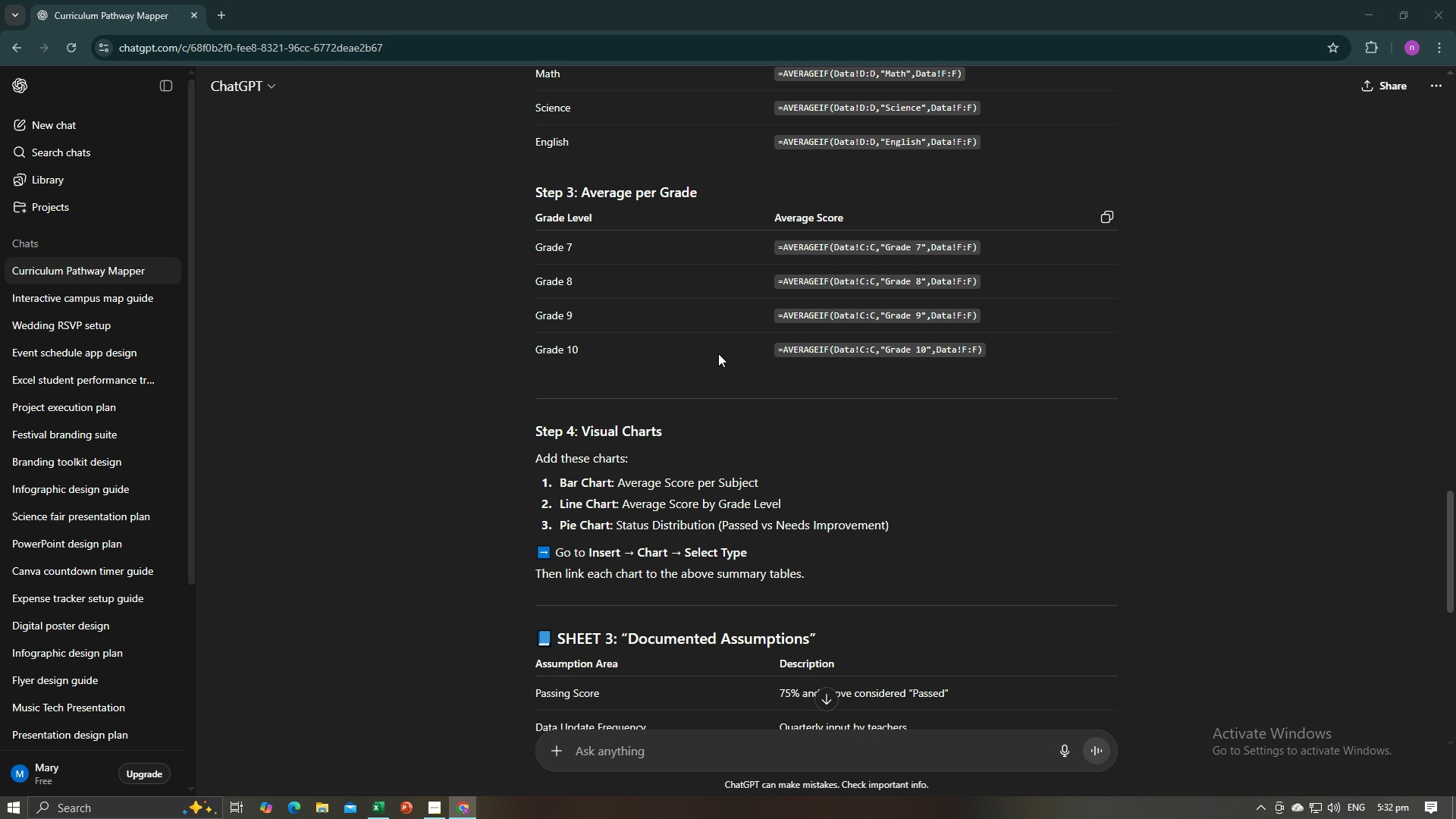 
key(Alt+Tab)
 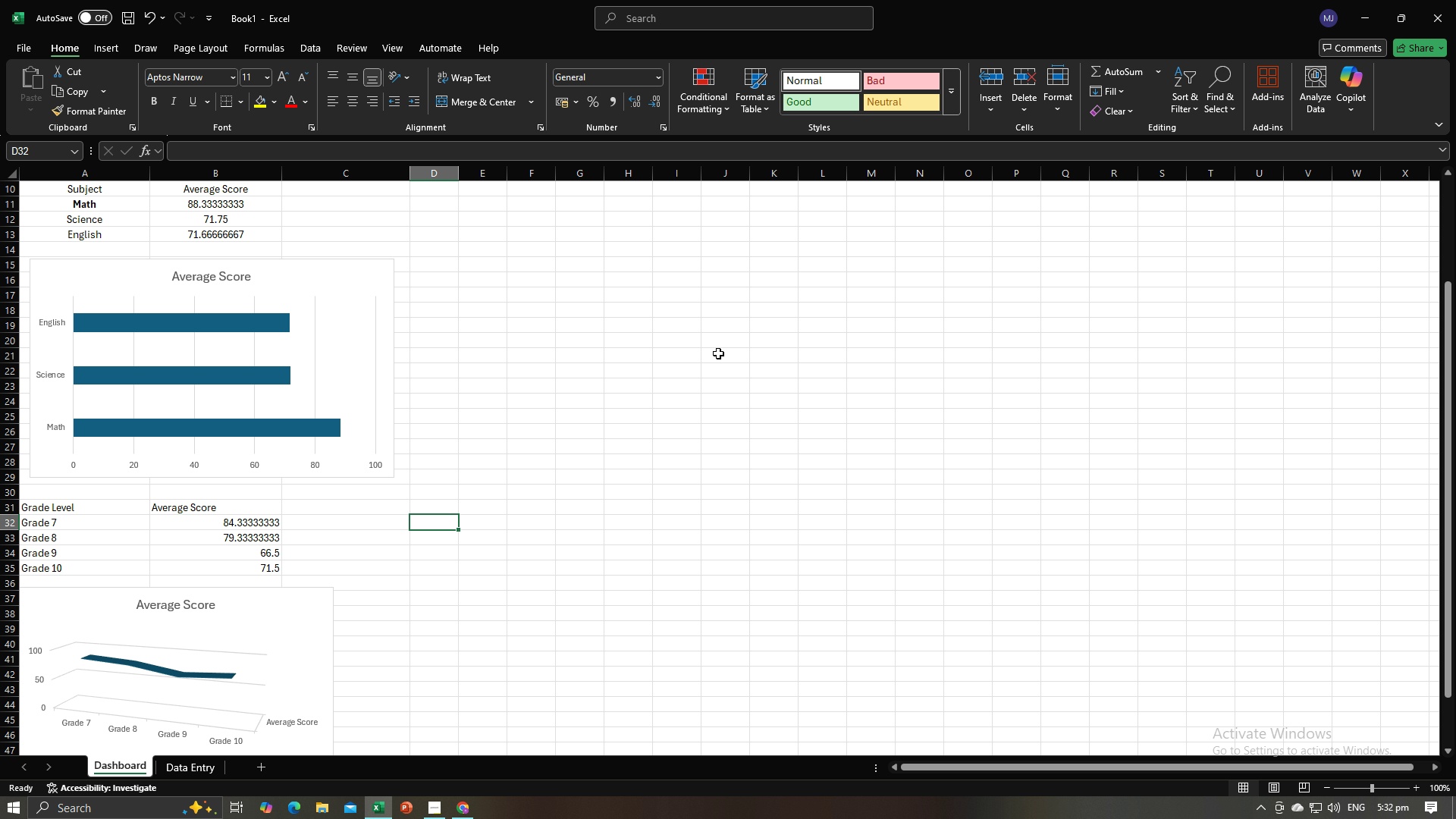 
key(Alt+Tab)
 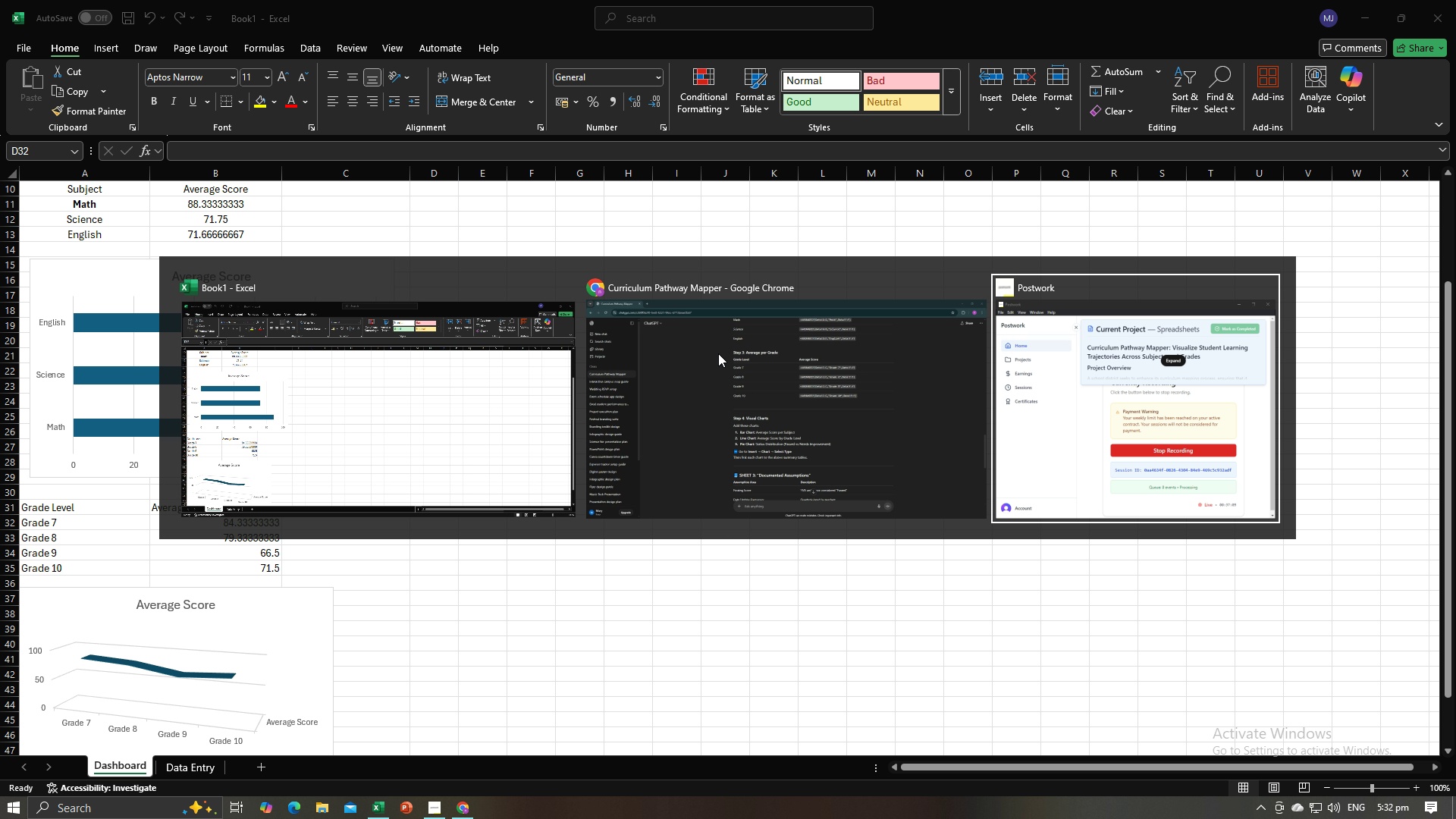 
key(Alt+Tab)